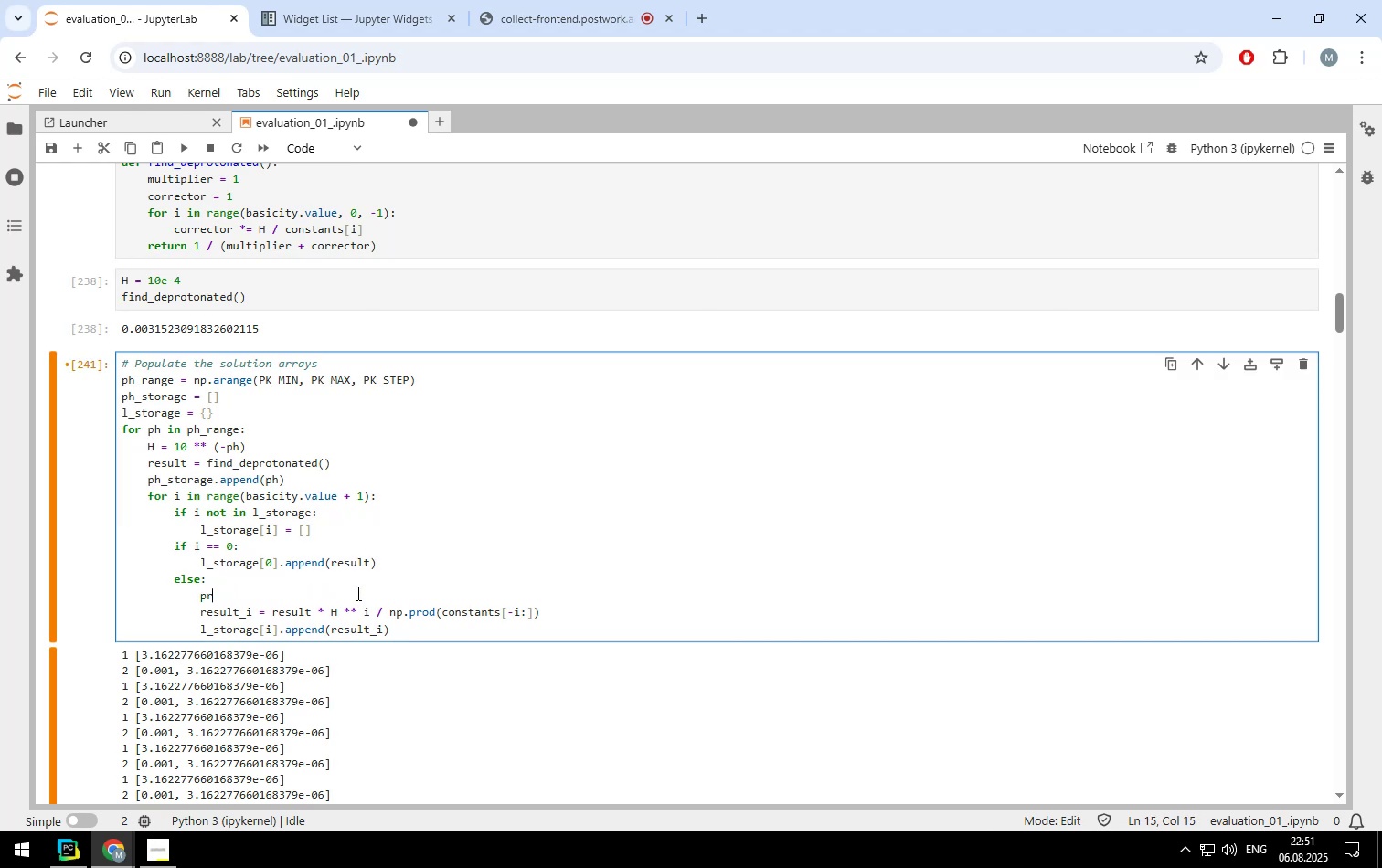 
key(Backspace)
 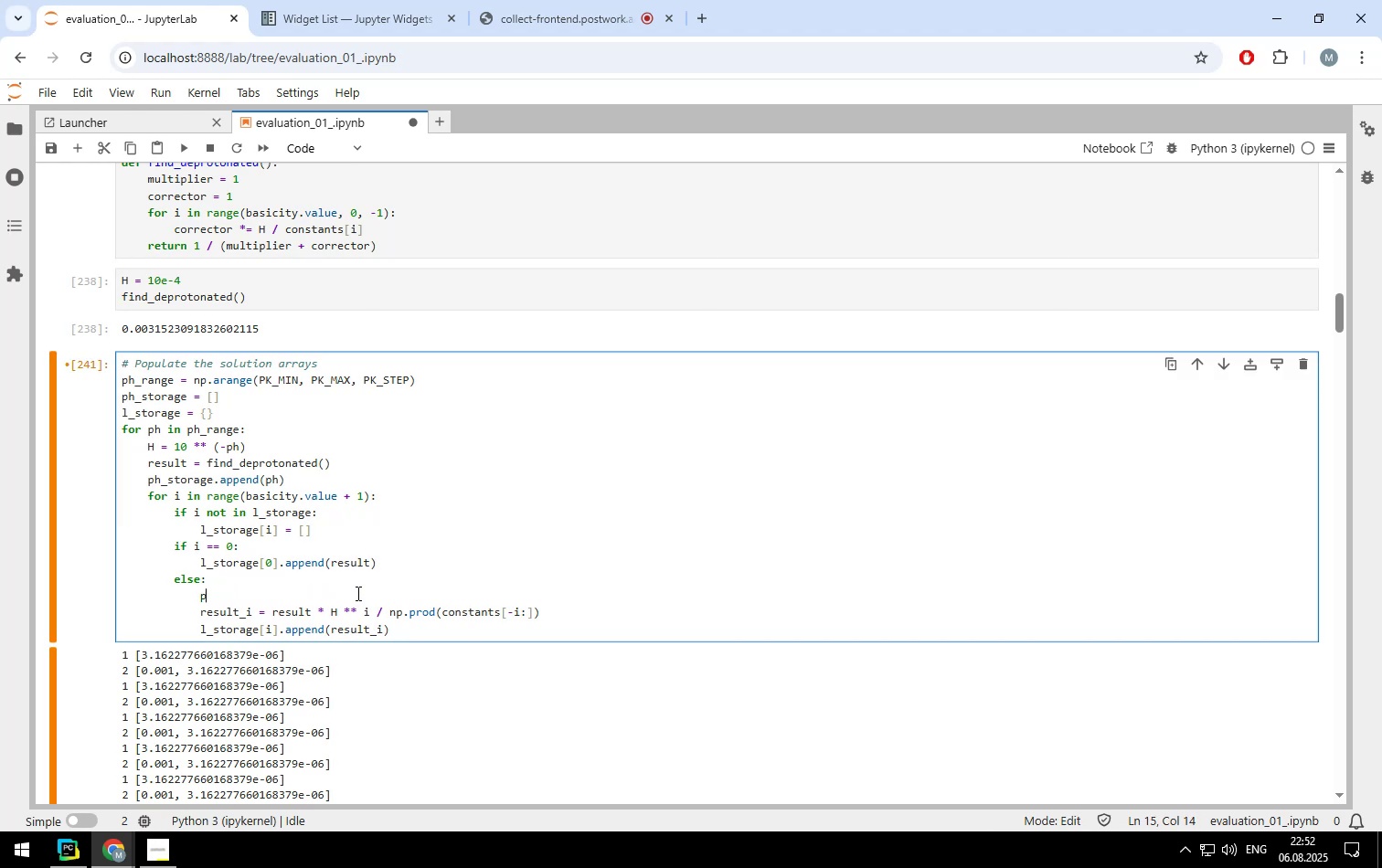 
key(Backspace)
 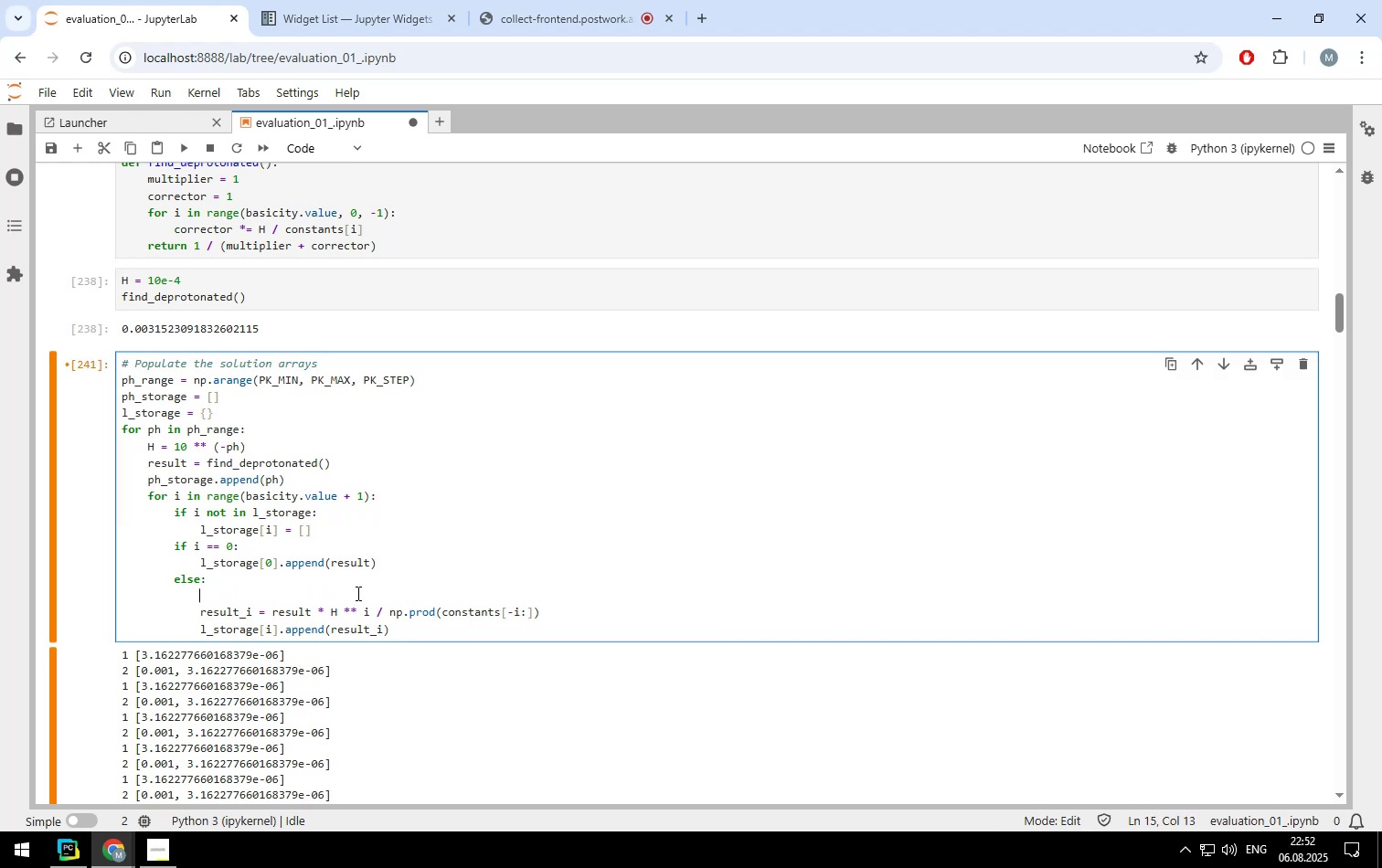 
key(Backspace)
 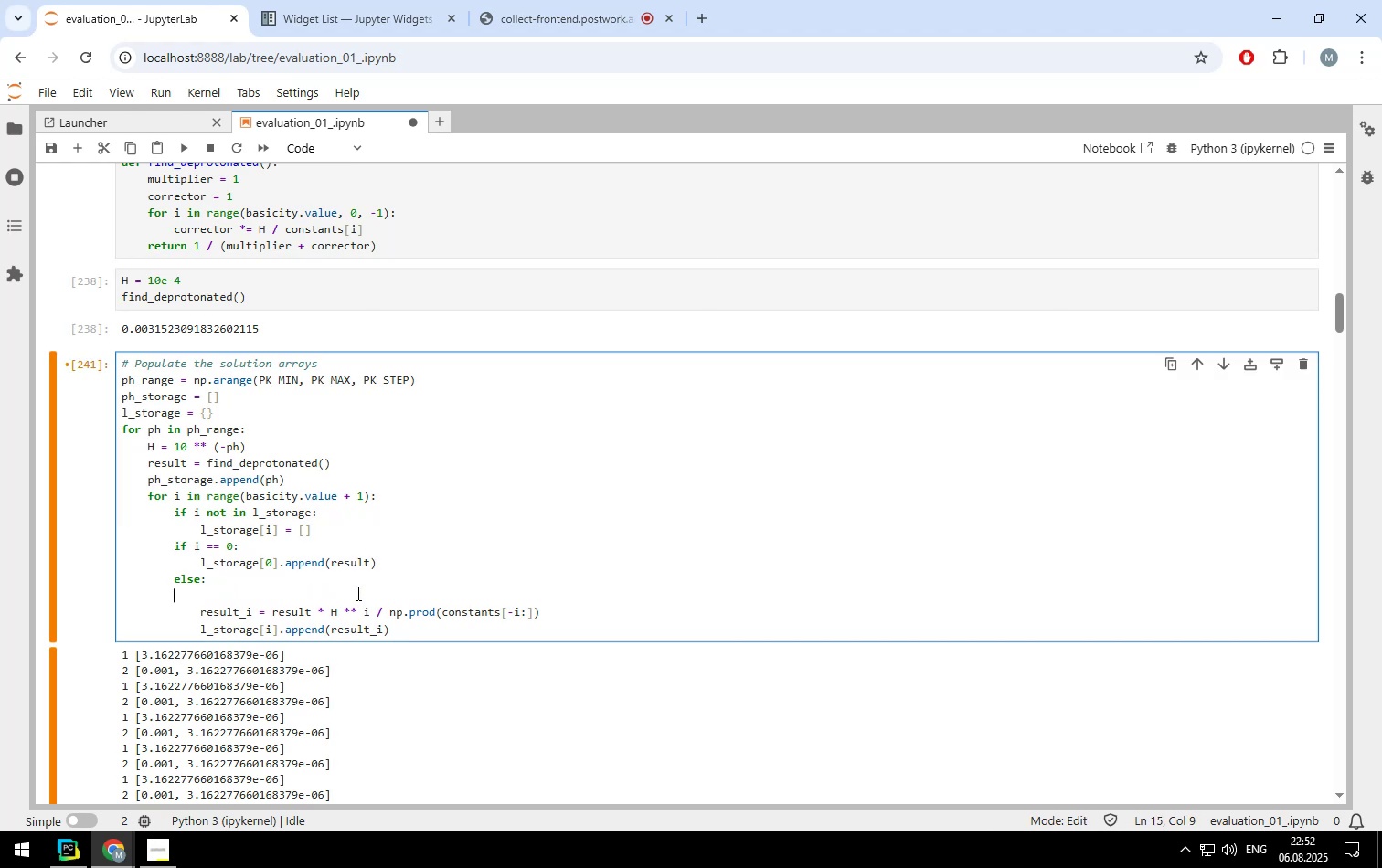 
key(Backspace)
 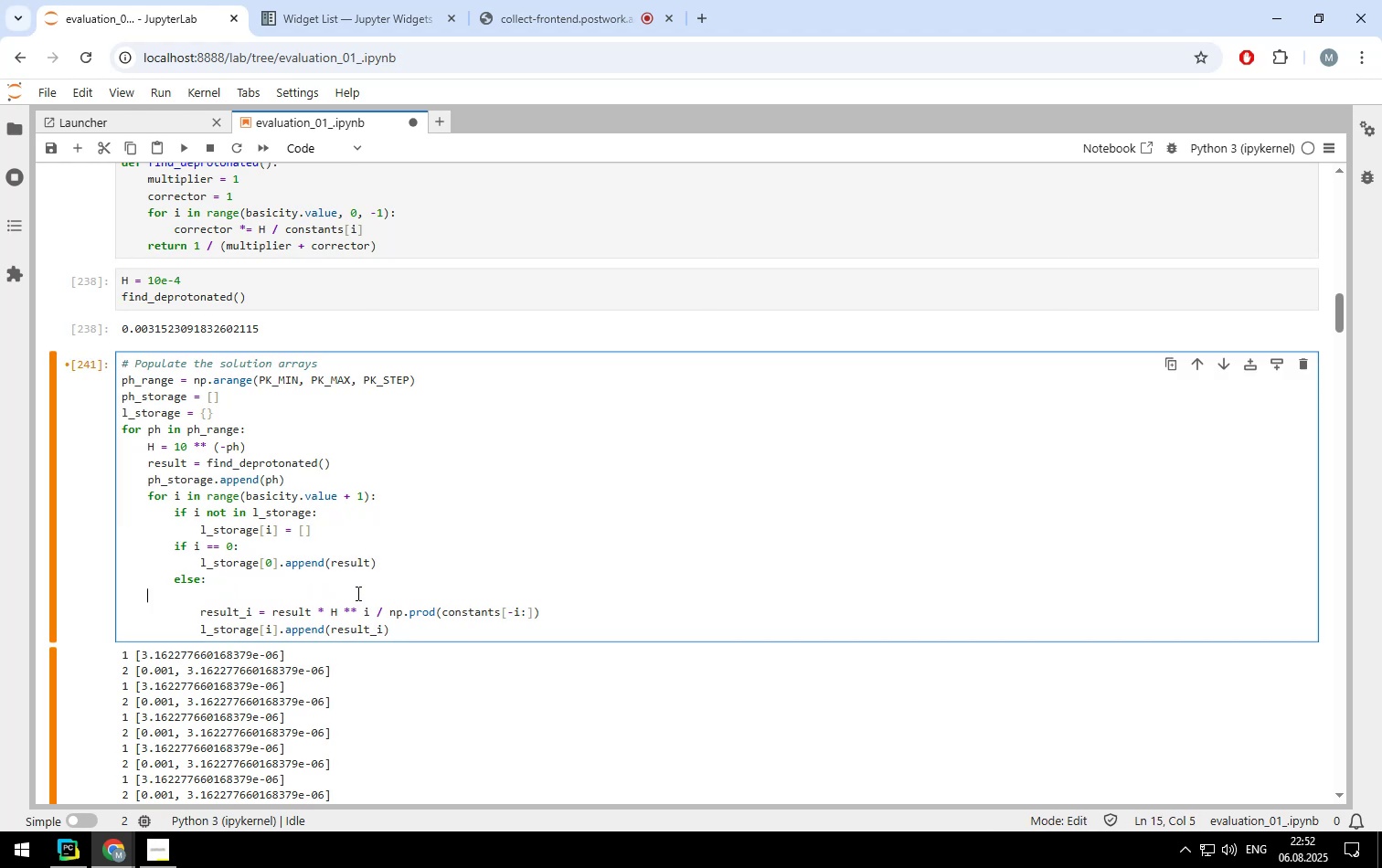 
key(Backspace)
 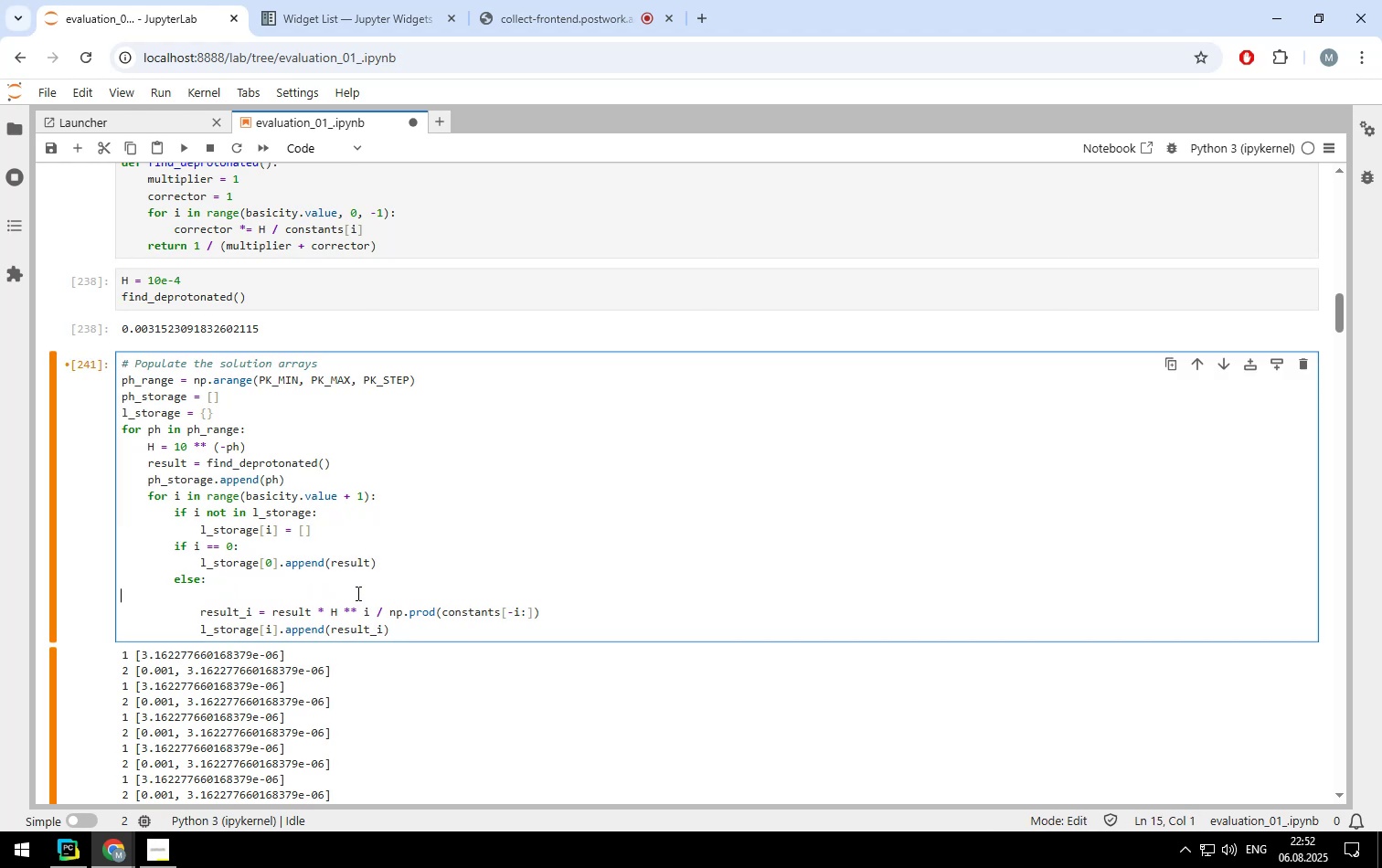 
key(Backspace)
 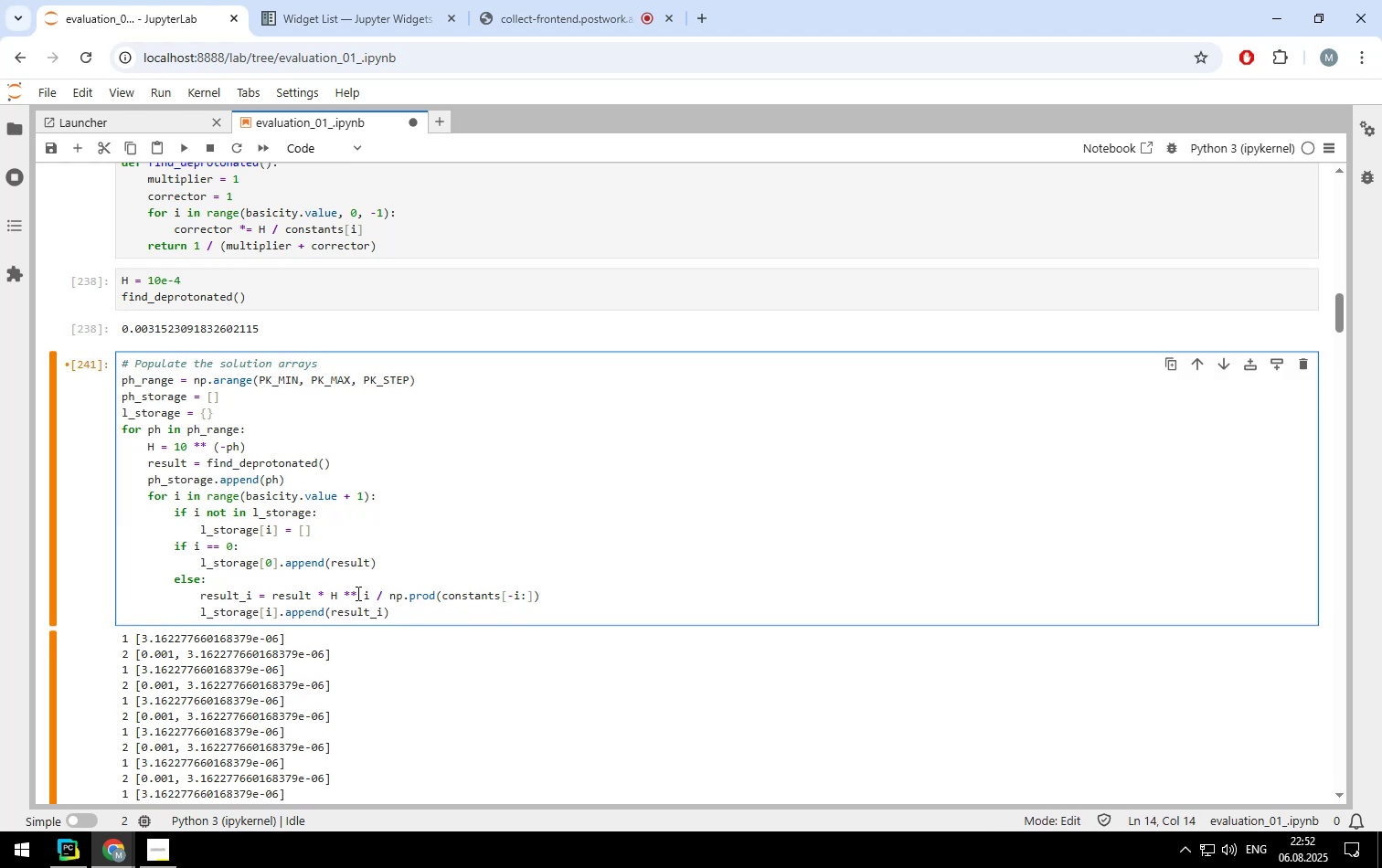 
key(Shift+Enter)
 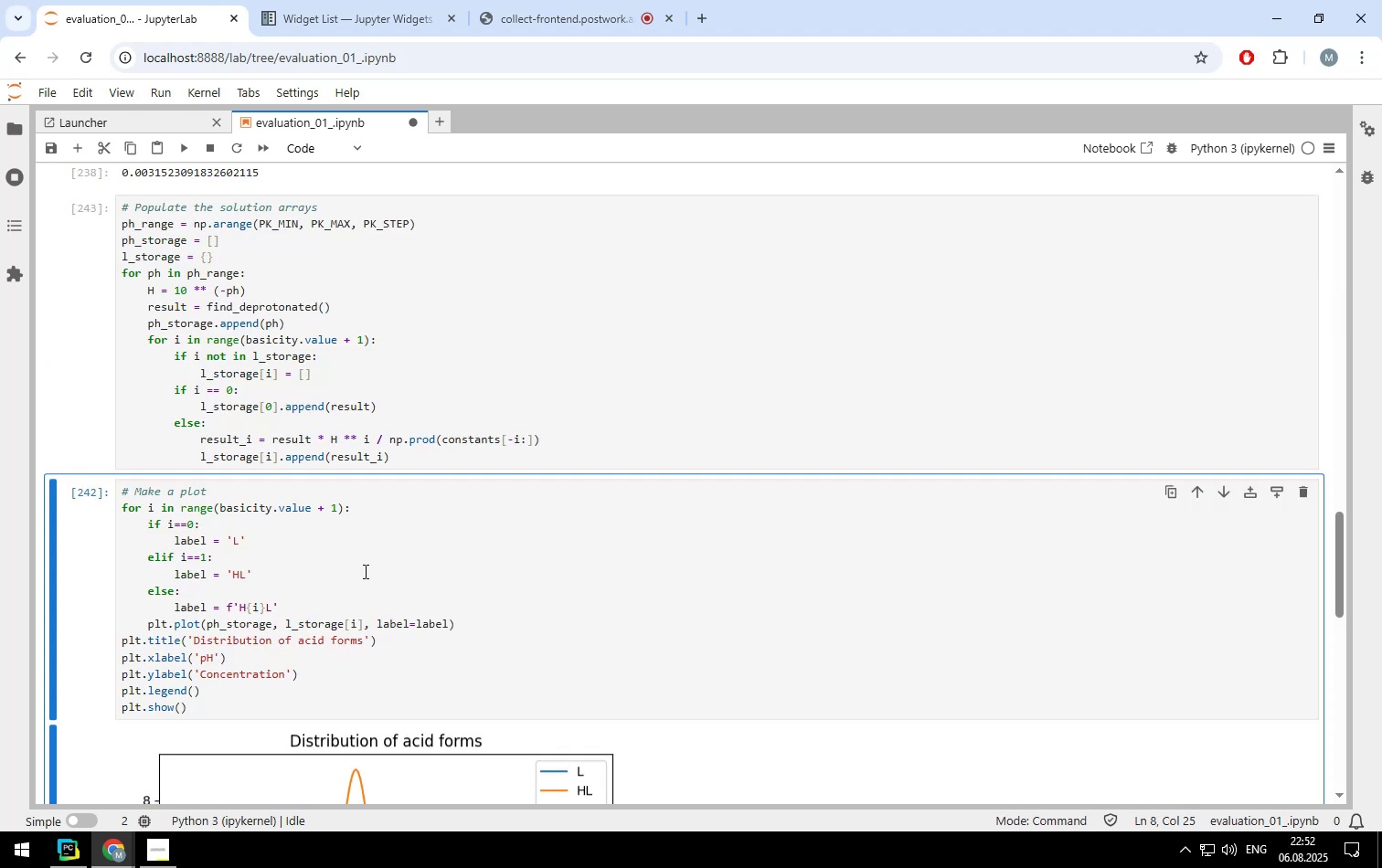 
scroll: coordinate [359, 559], scroll_direction: down, amount: 1.0
 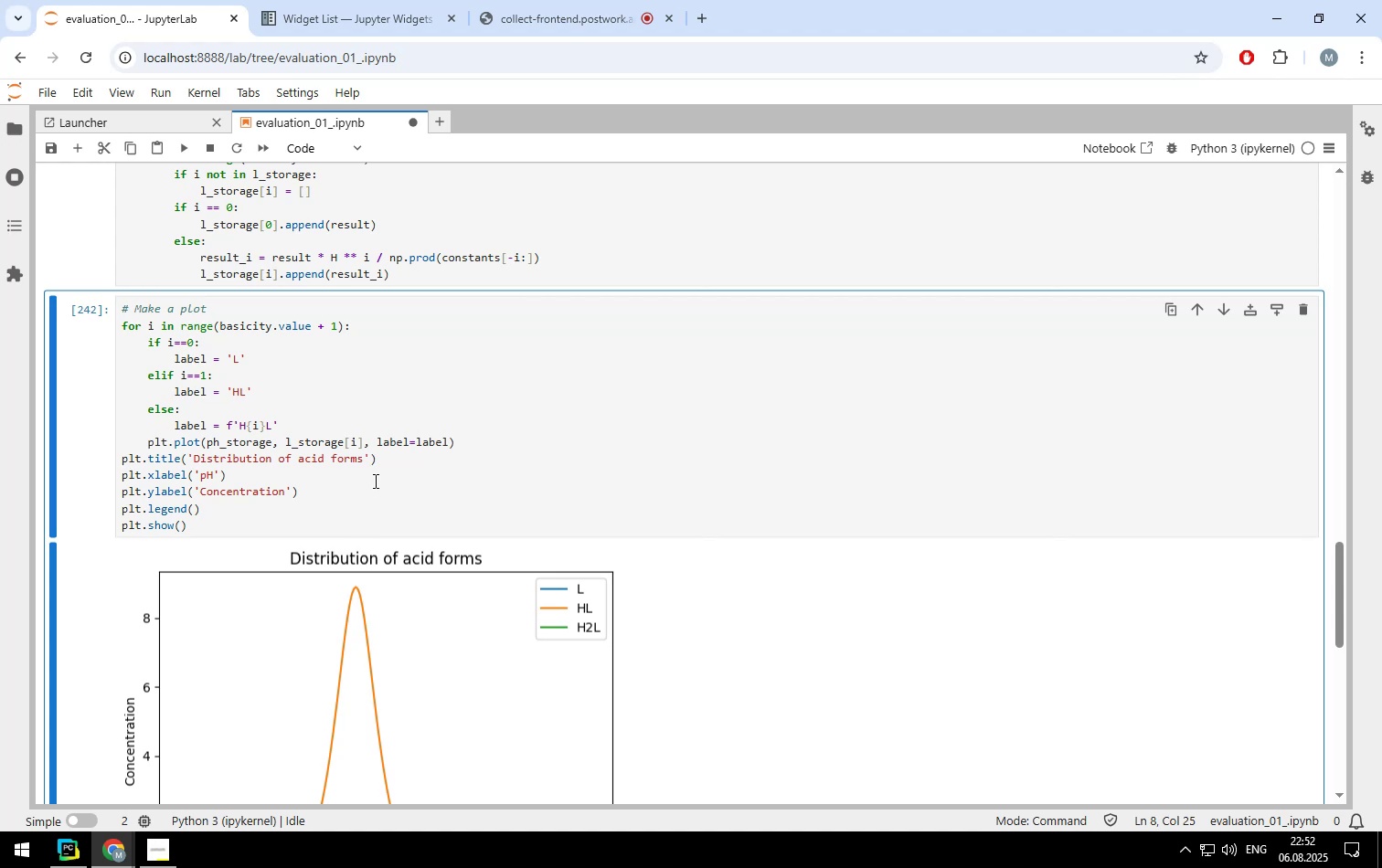 
left_click([374, 480])
 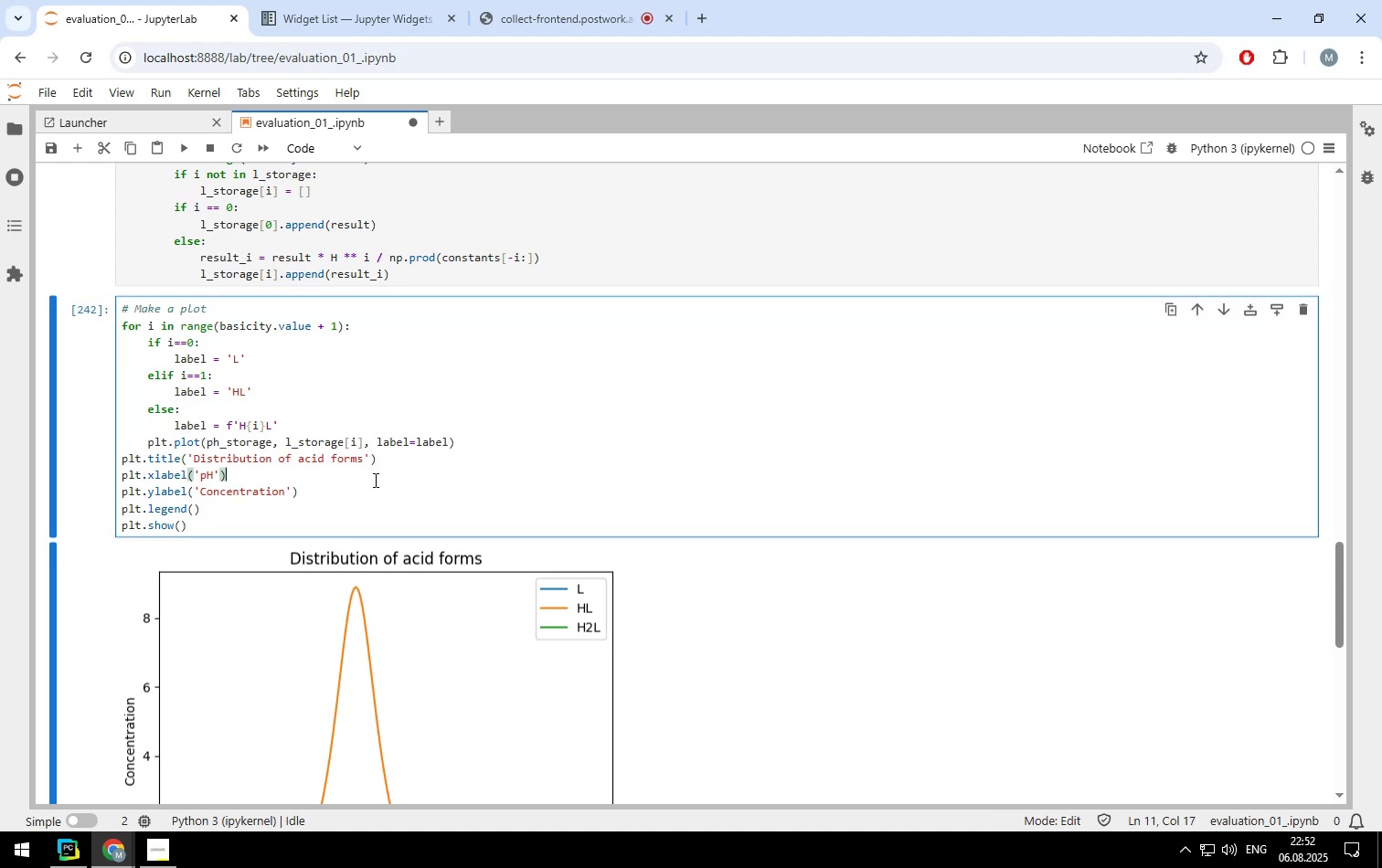 
key(Control+ControlLeft)
 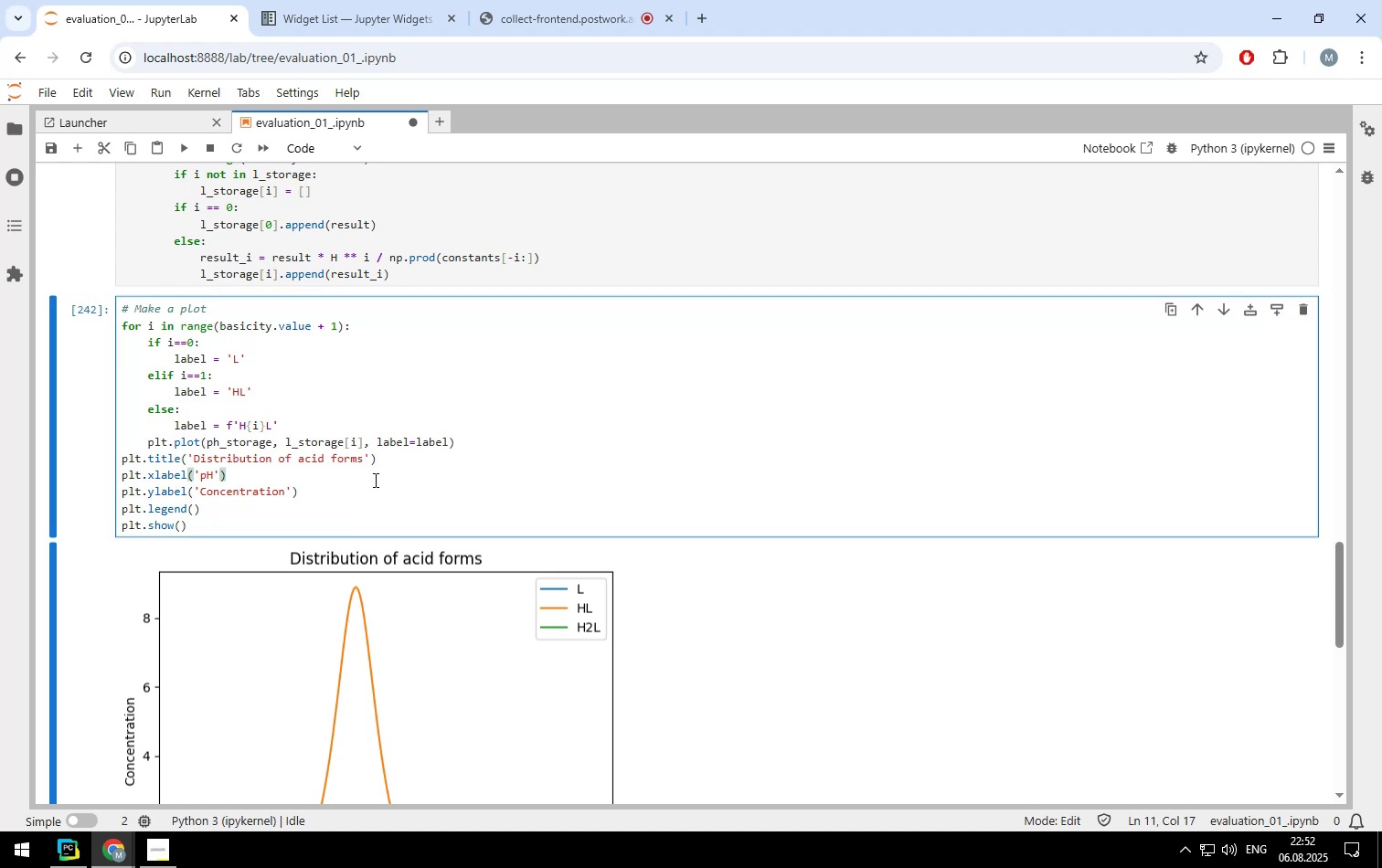 
key(Control+Enter)
 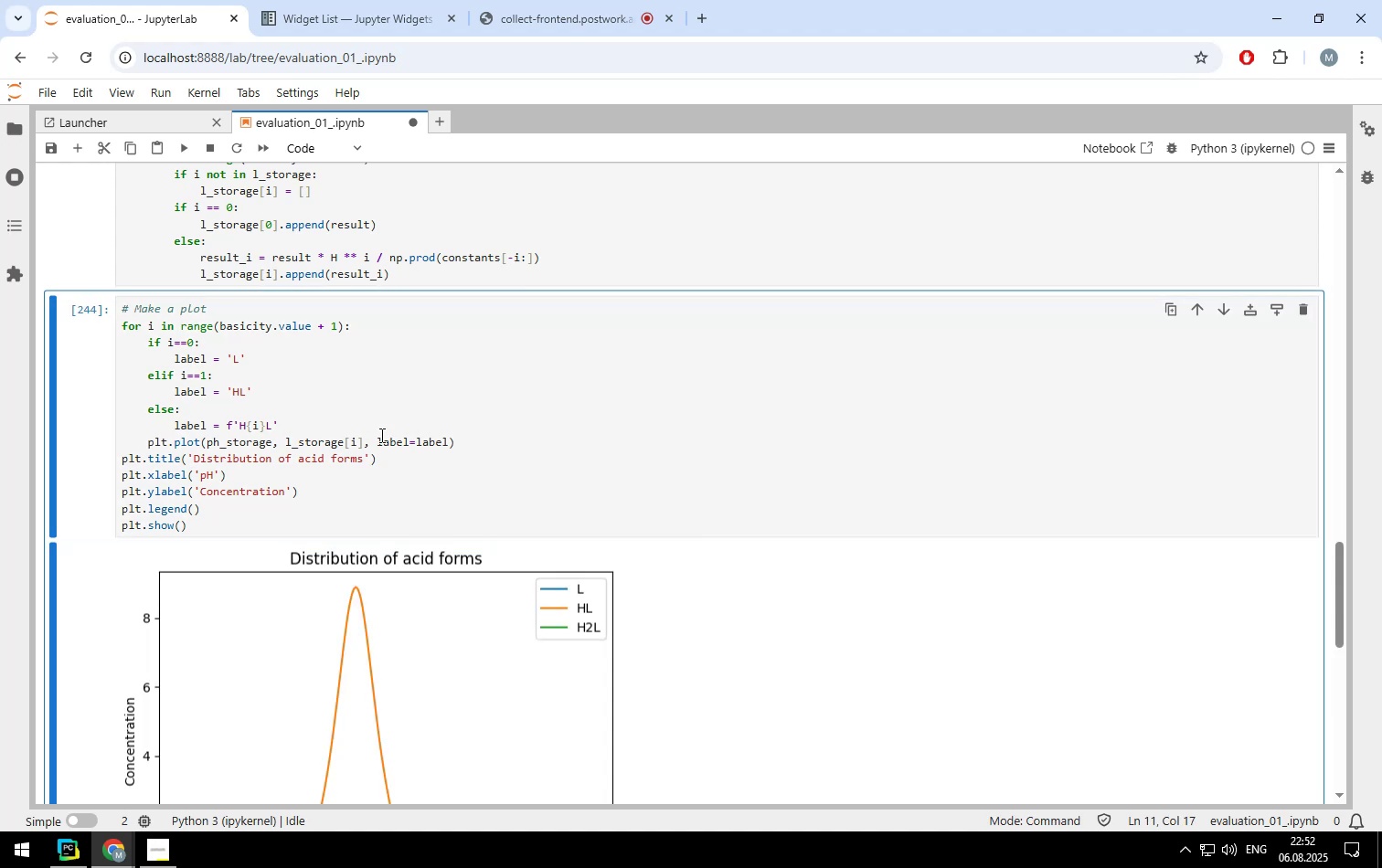 
scroll: coordinate [345, 408], scroll_direction: up, amount: 10.0
 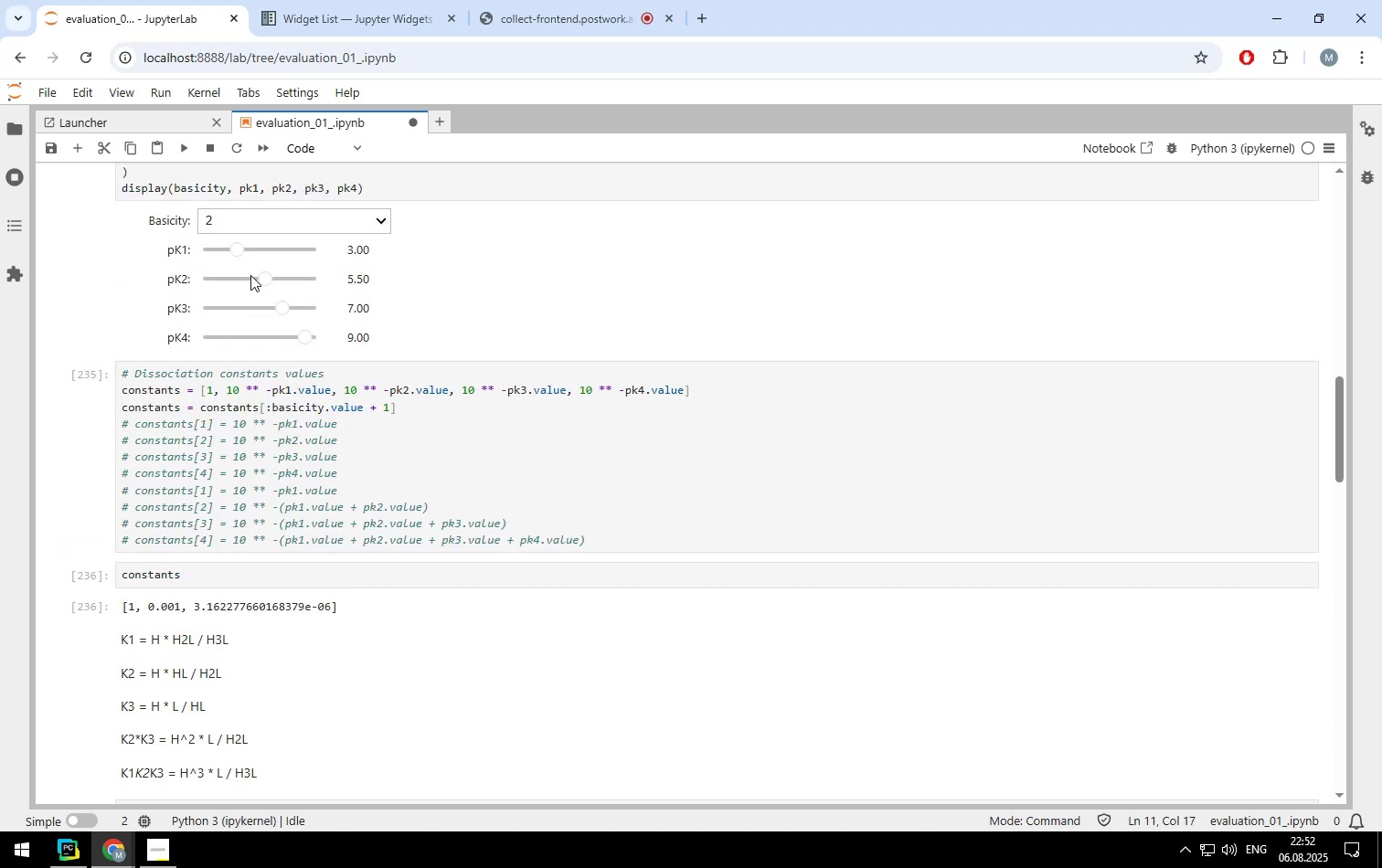 
left_click_drag(start_coordinate=[263, 275], to_coordinate=[271, 276])
 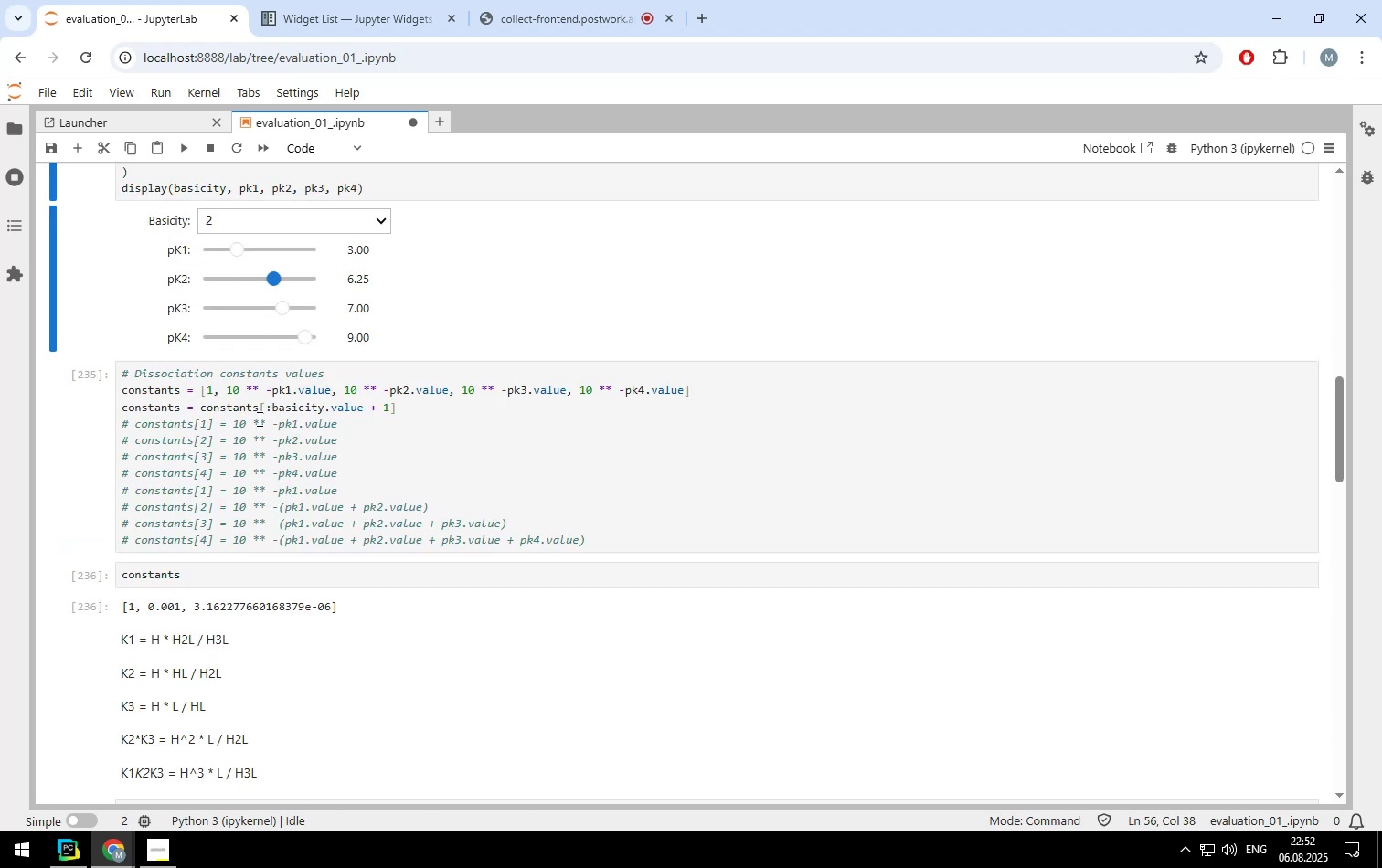 
left_click([258, 418])
 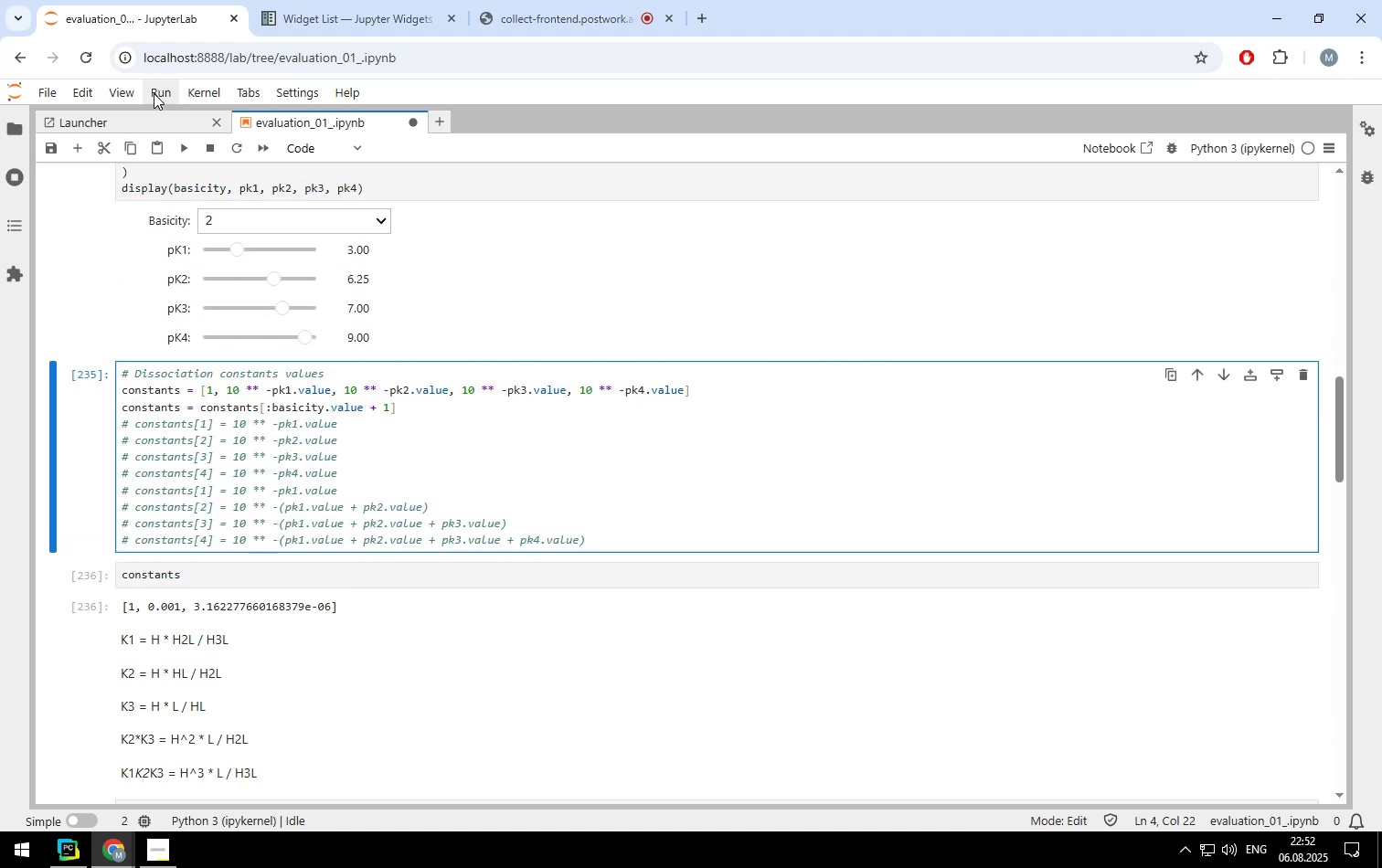 
left_click([154, 93])
 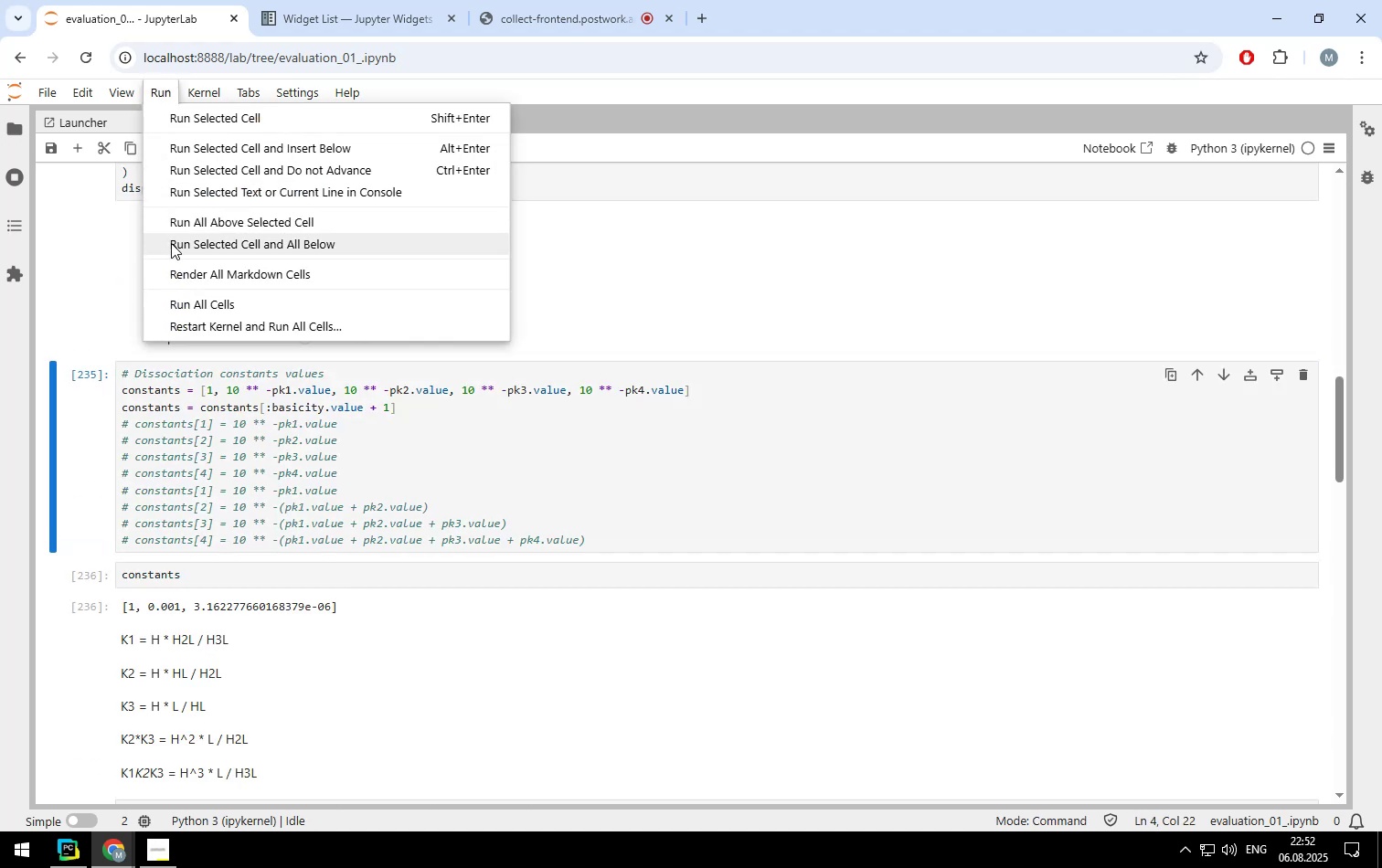 
left_click([171, 244])
 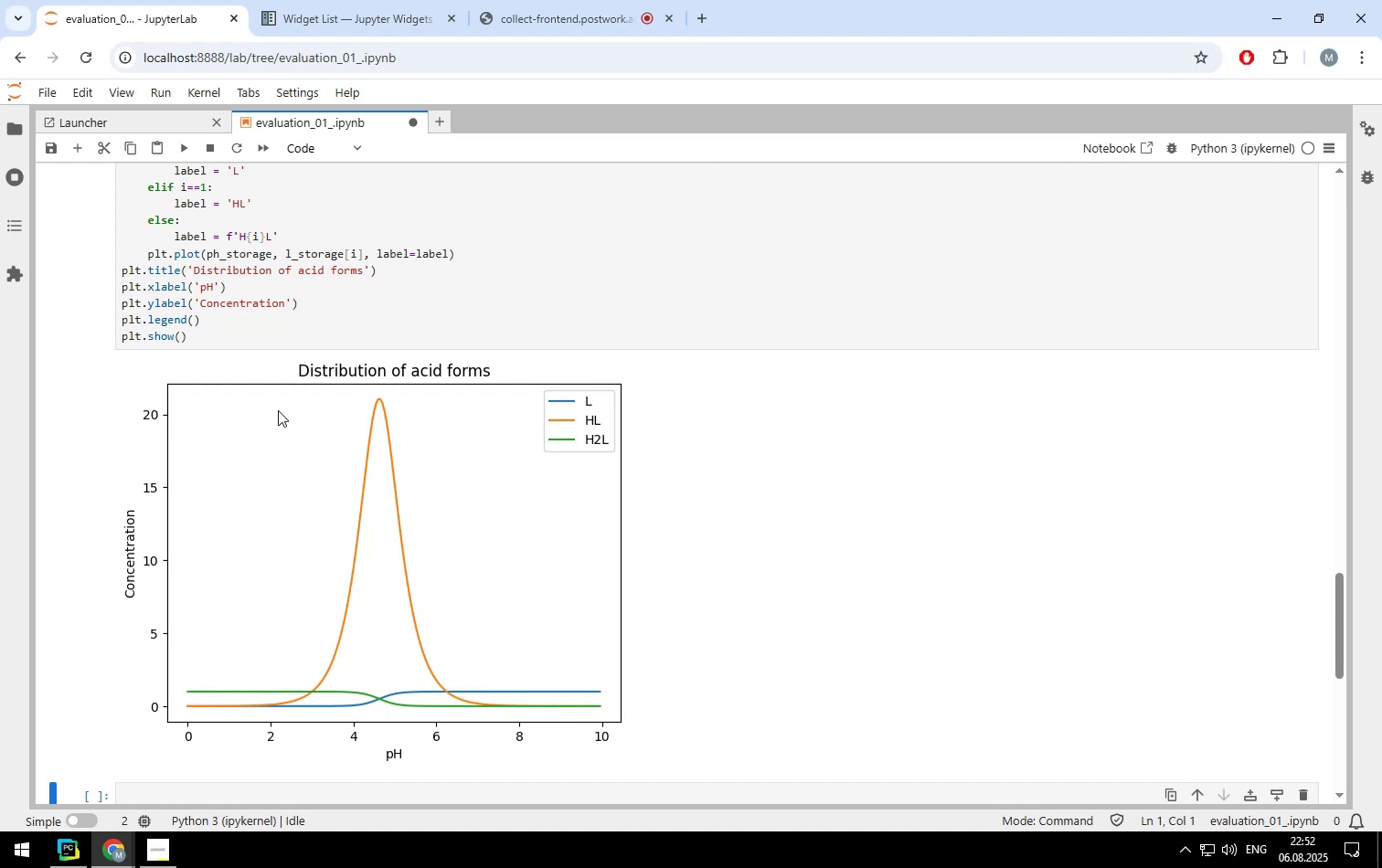 
scroll: coordinate [267, 395], scroll_direction: up, amount: 5.0
 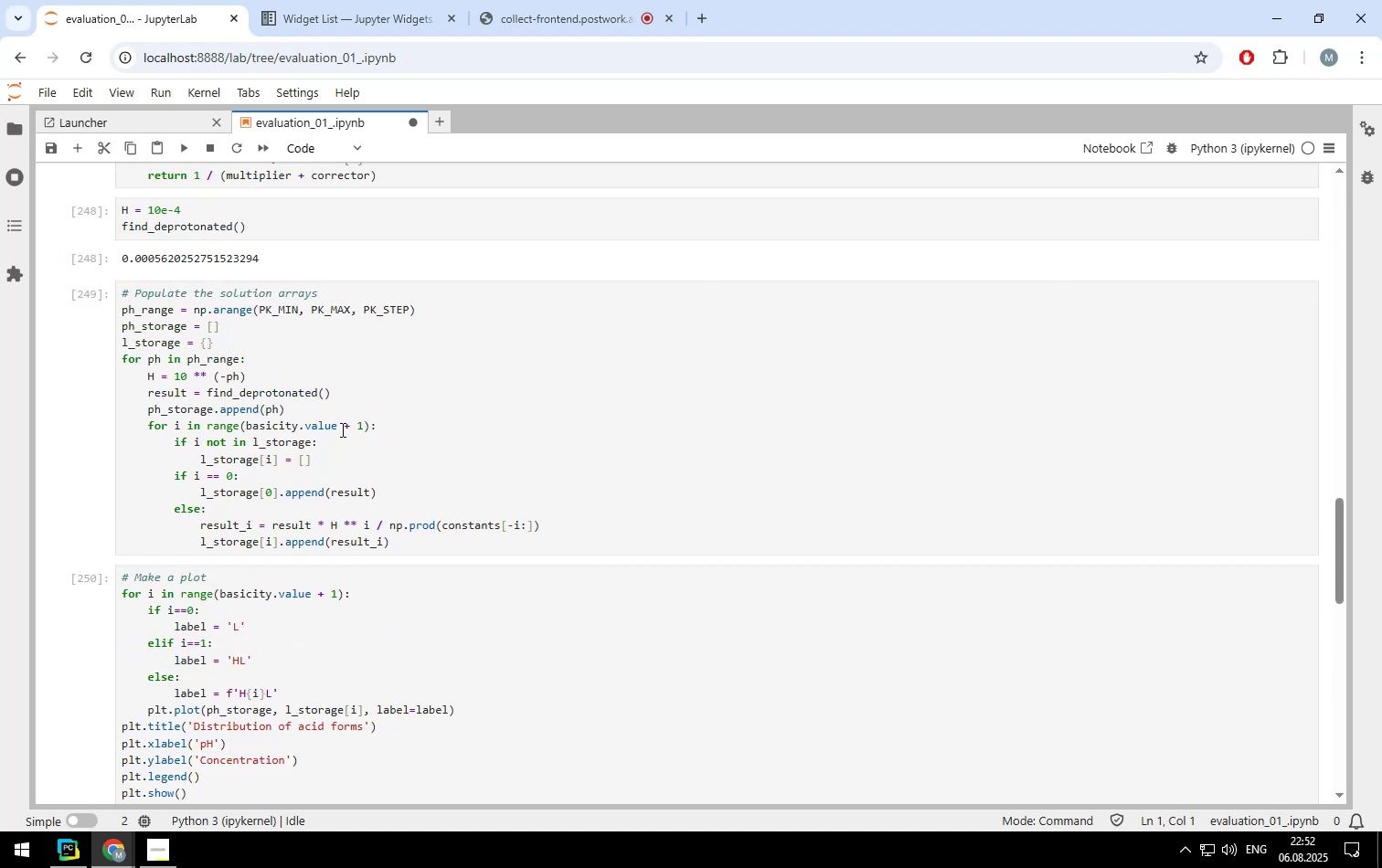 
scroll: coordinate [334, 427], scroll_direction: down, amount: 1.0
 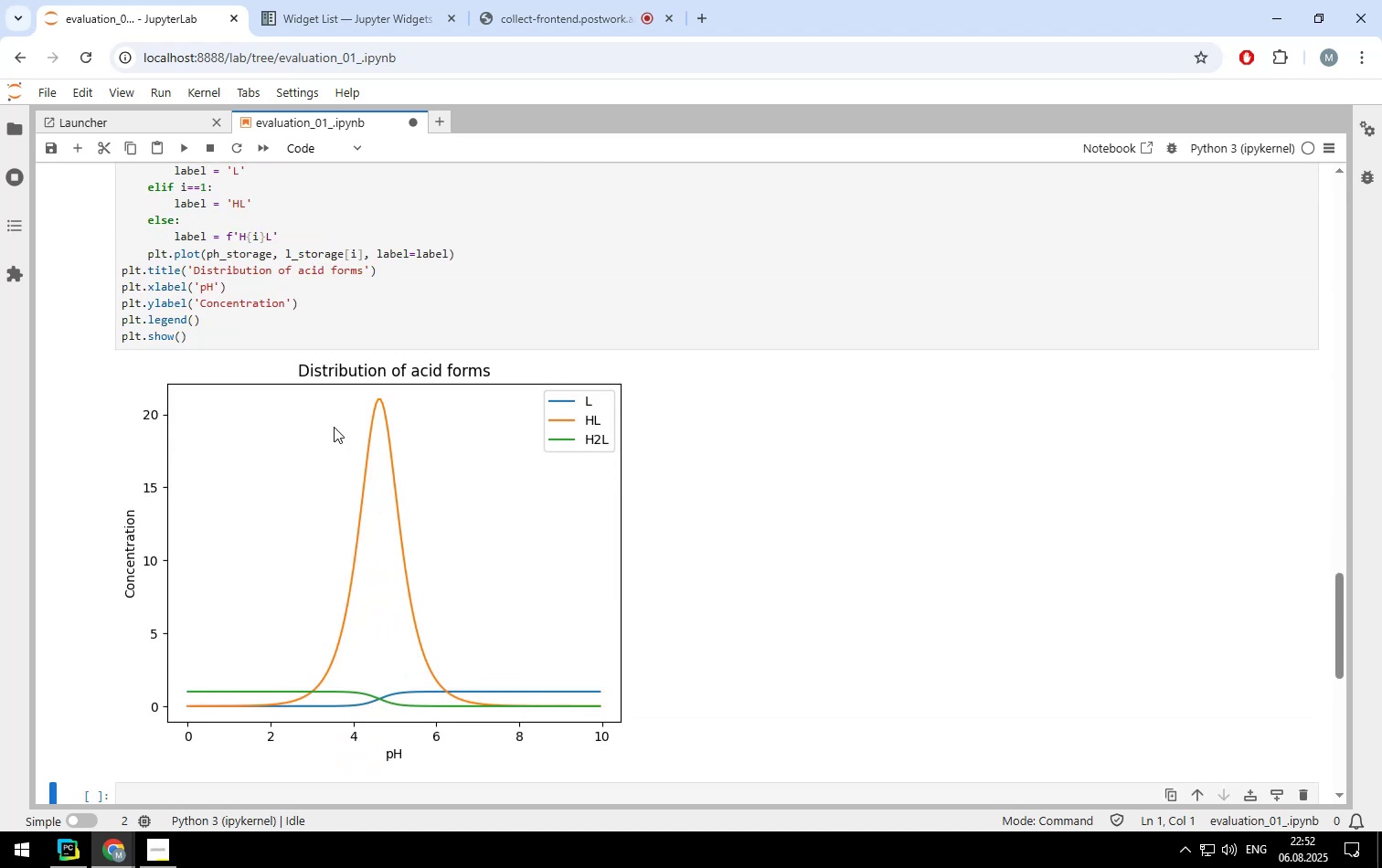 
scroll: coordinate [334, 427], scroll_direction: up, amount: 4.0
 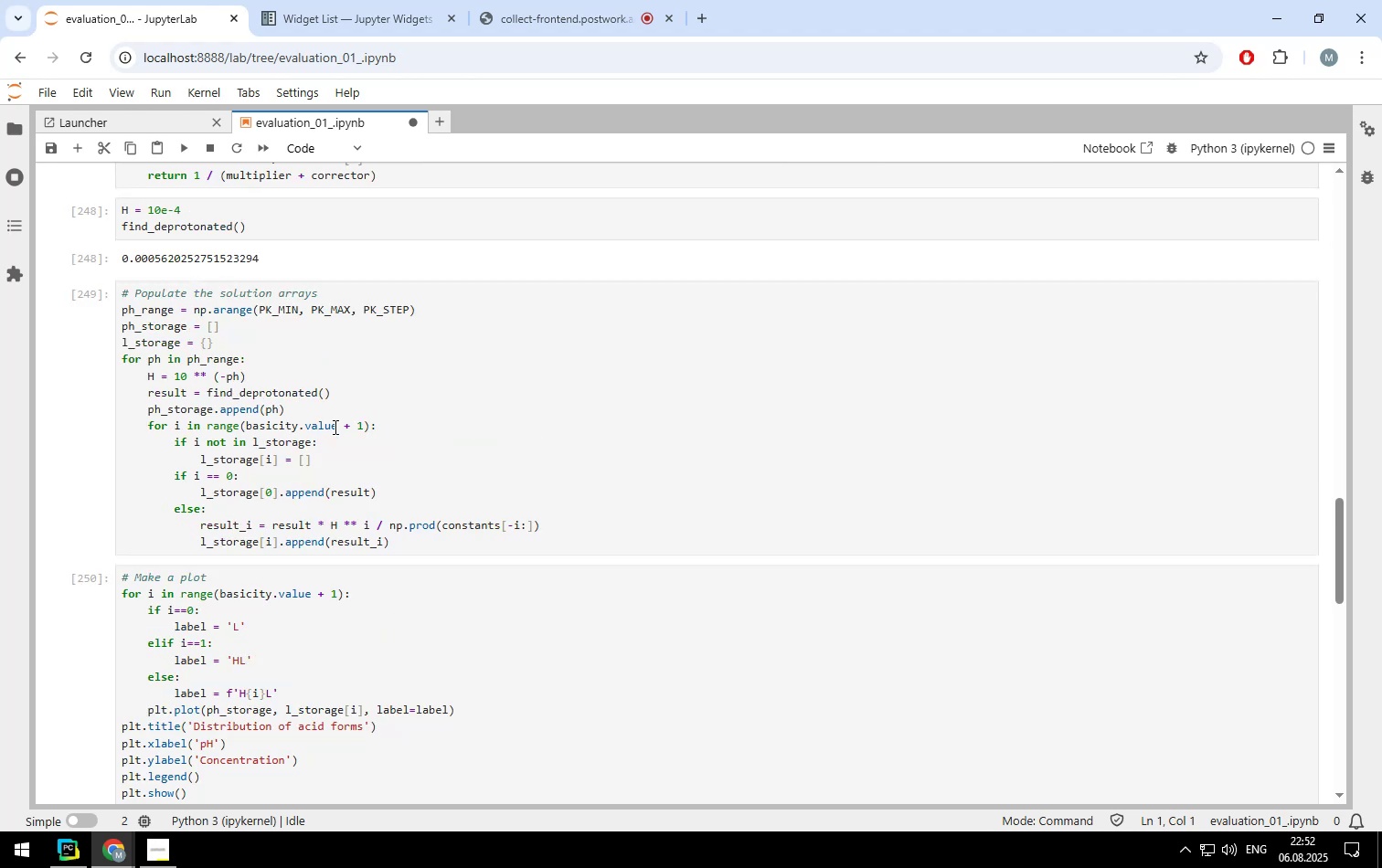 
wait(5.56)
 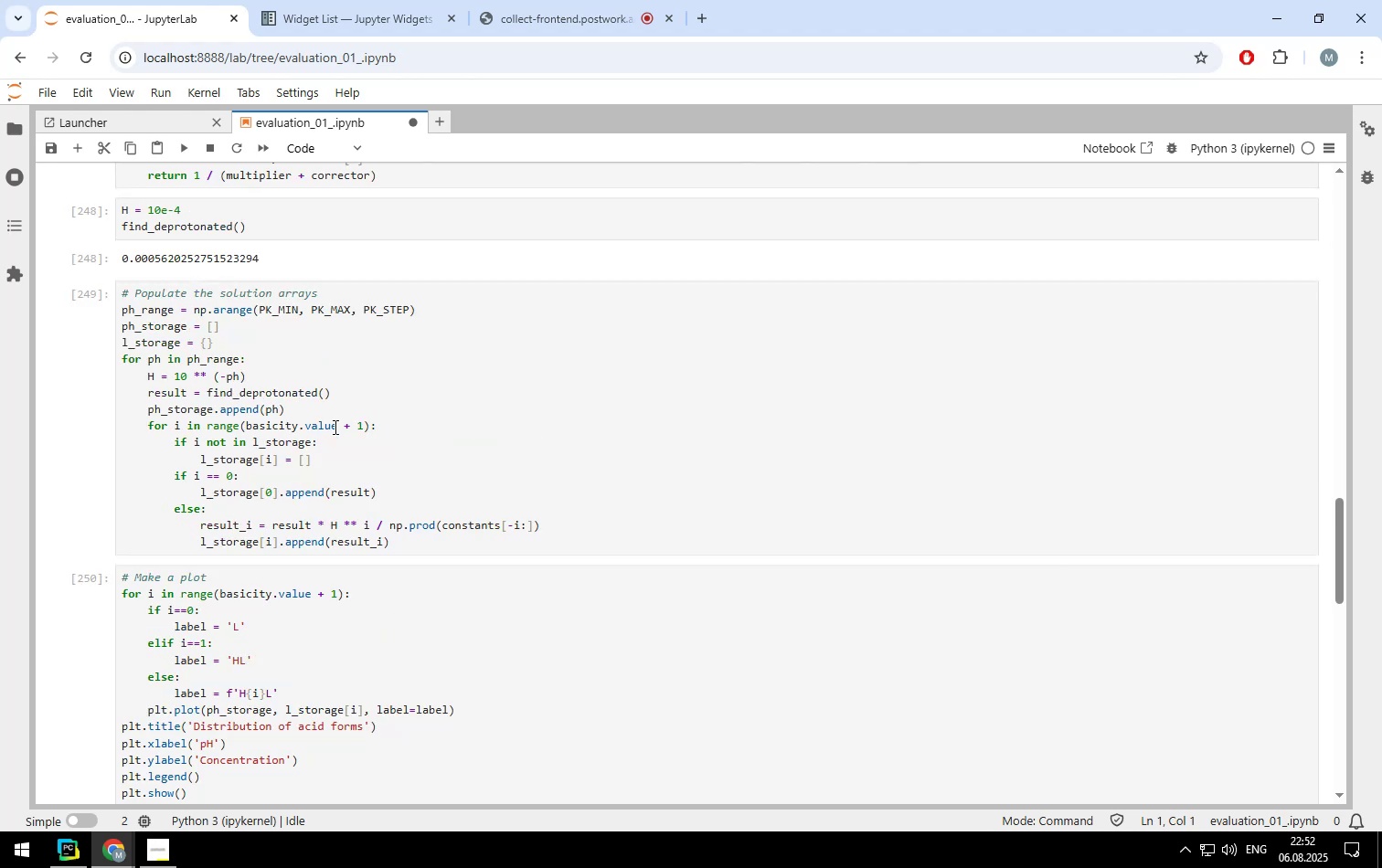 
scroll: coordinate [334, 427], scroll_direction: down, amount: 4.0
 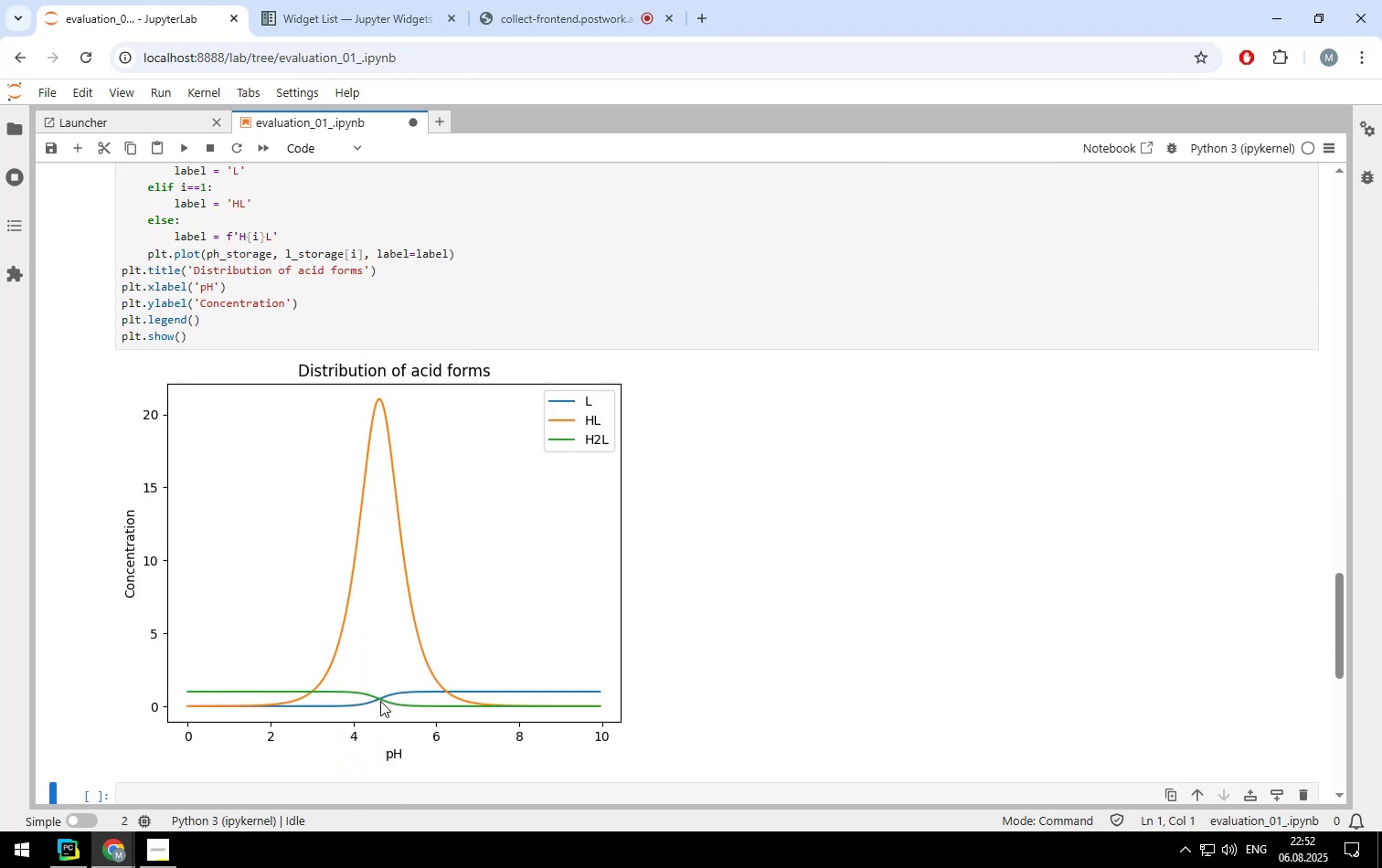 
scroll: coordinate [611, 334], scroll_direction: up, amount: 5.0
 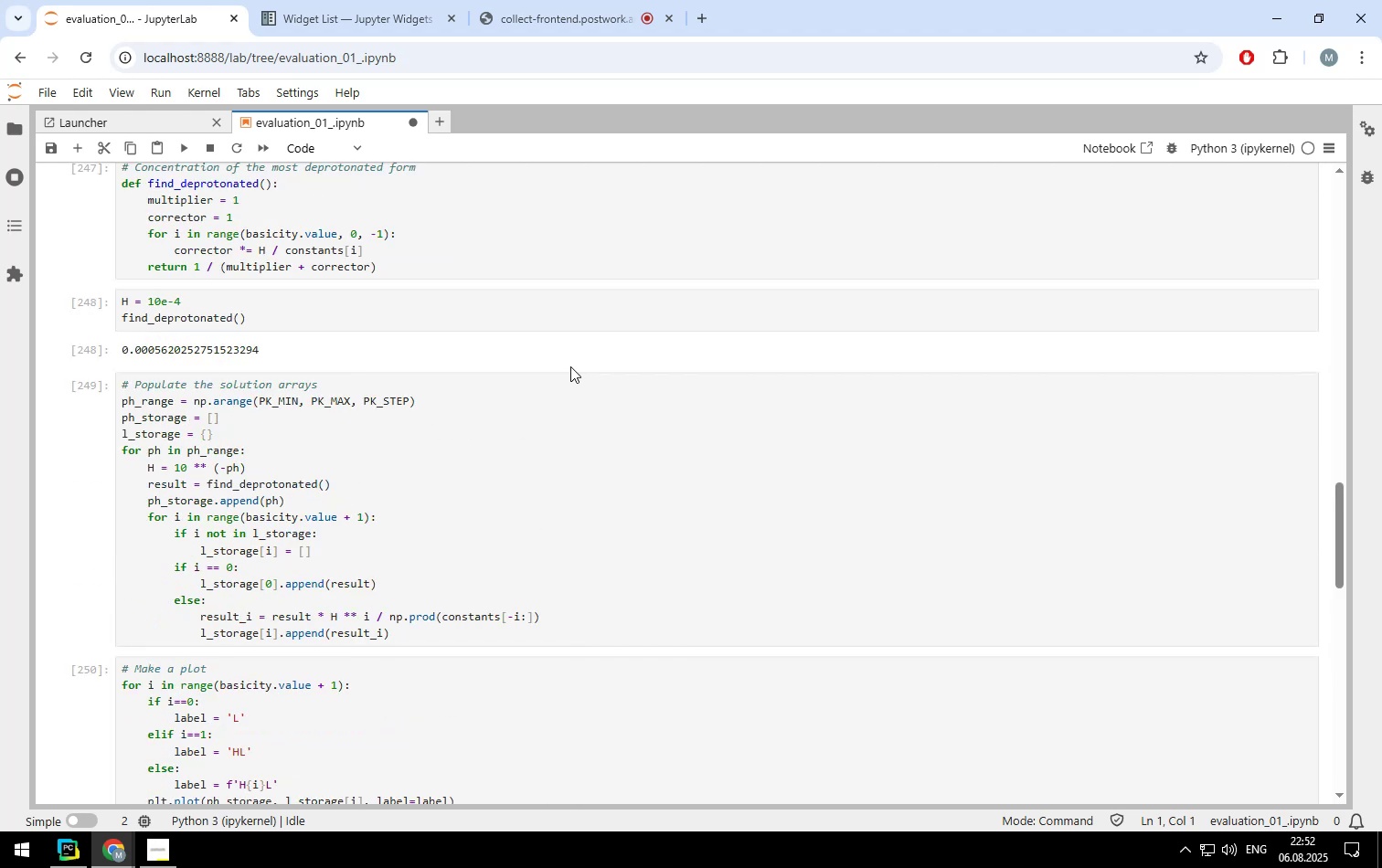 
scroll: coordinate [569, 366], scroll_direction: down, amount: 1.0
 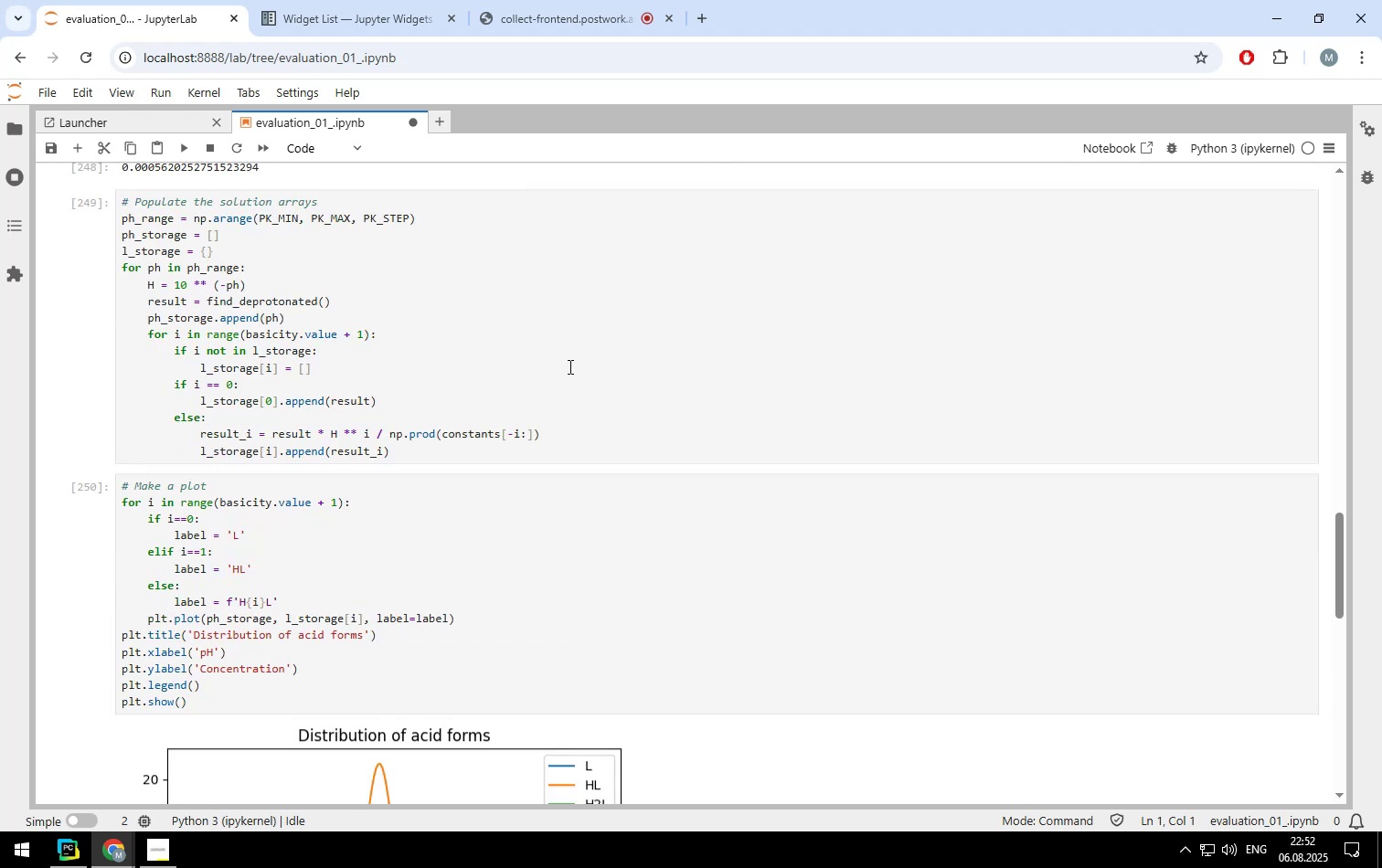 
wait(6.31)
 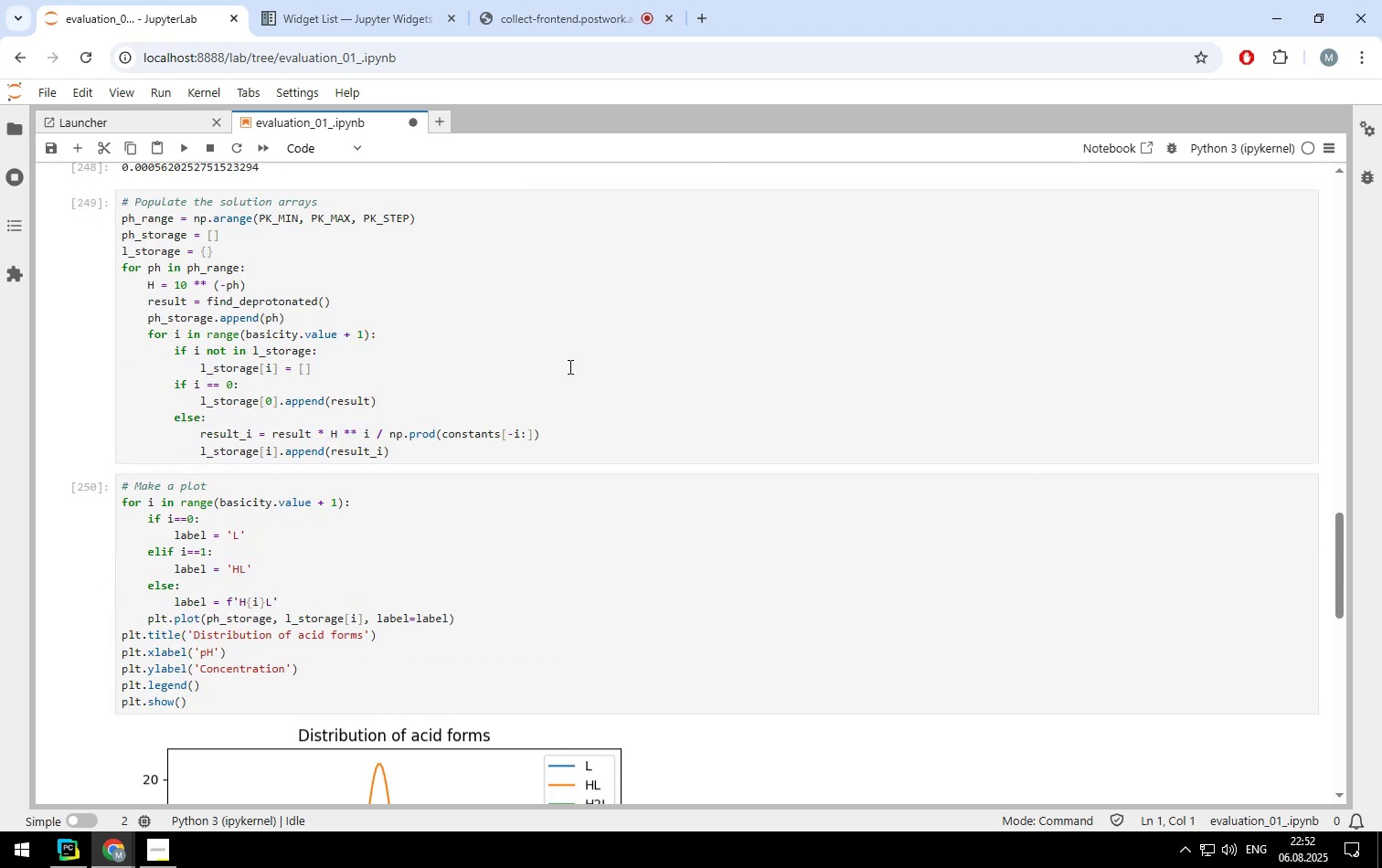 
scroll: coordinate [542, 374], scroll_direction: up, amount: 5.0
 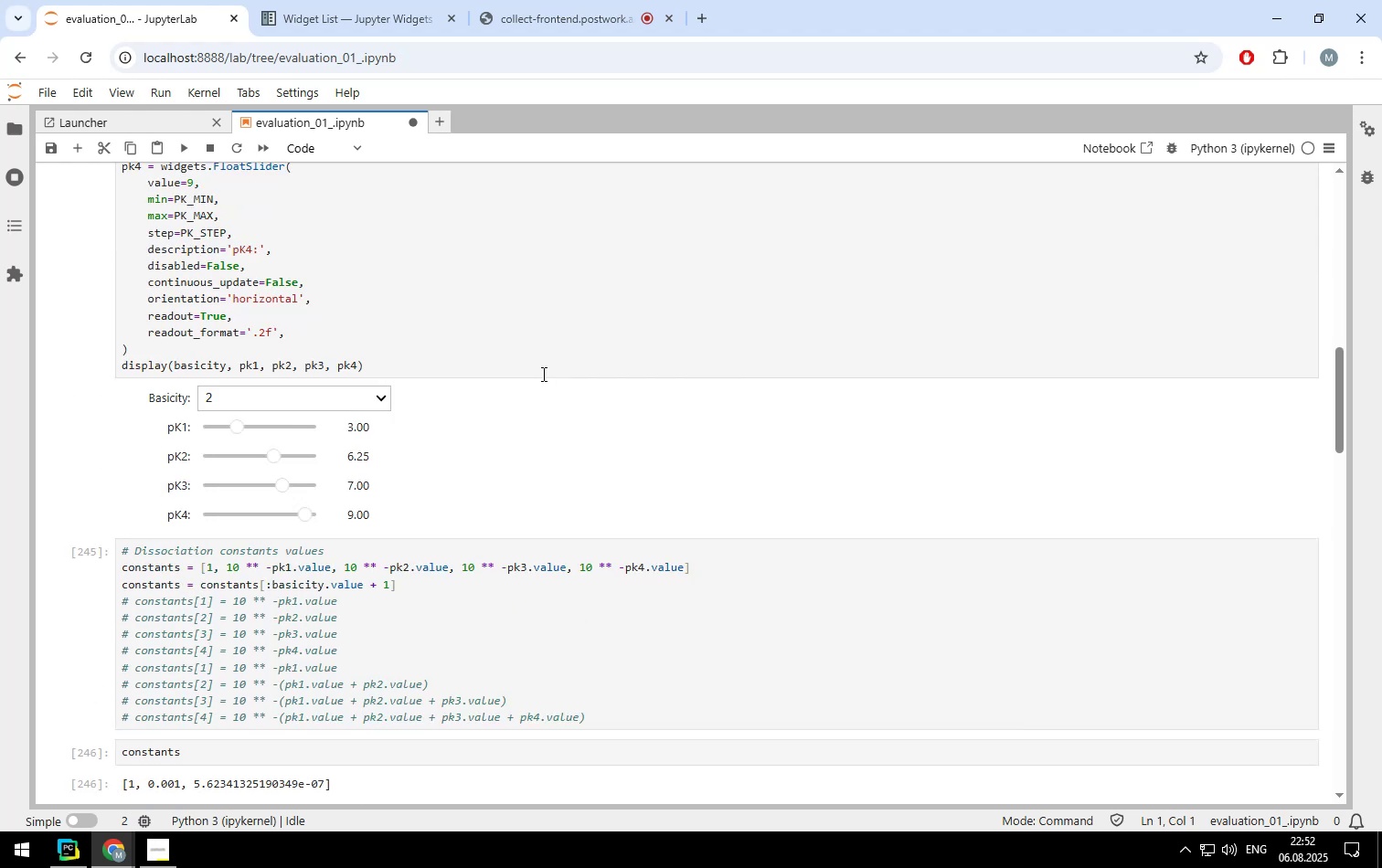 
scroll: coordinate [542, 374], scroll_direction: down, amount: 1.0
 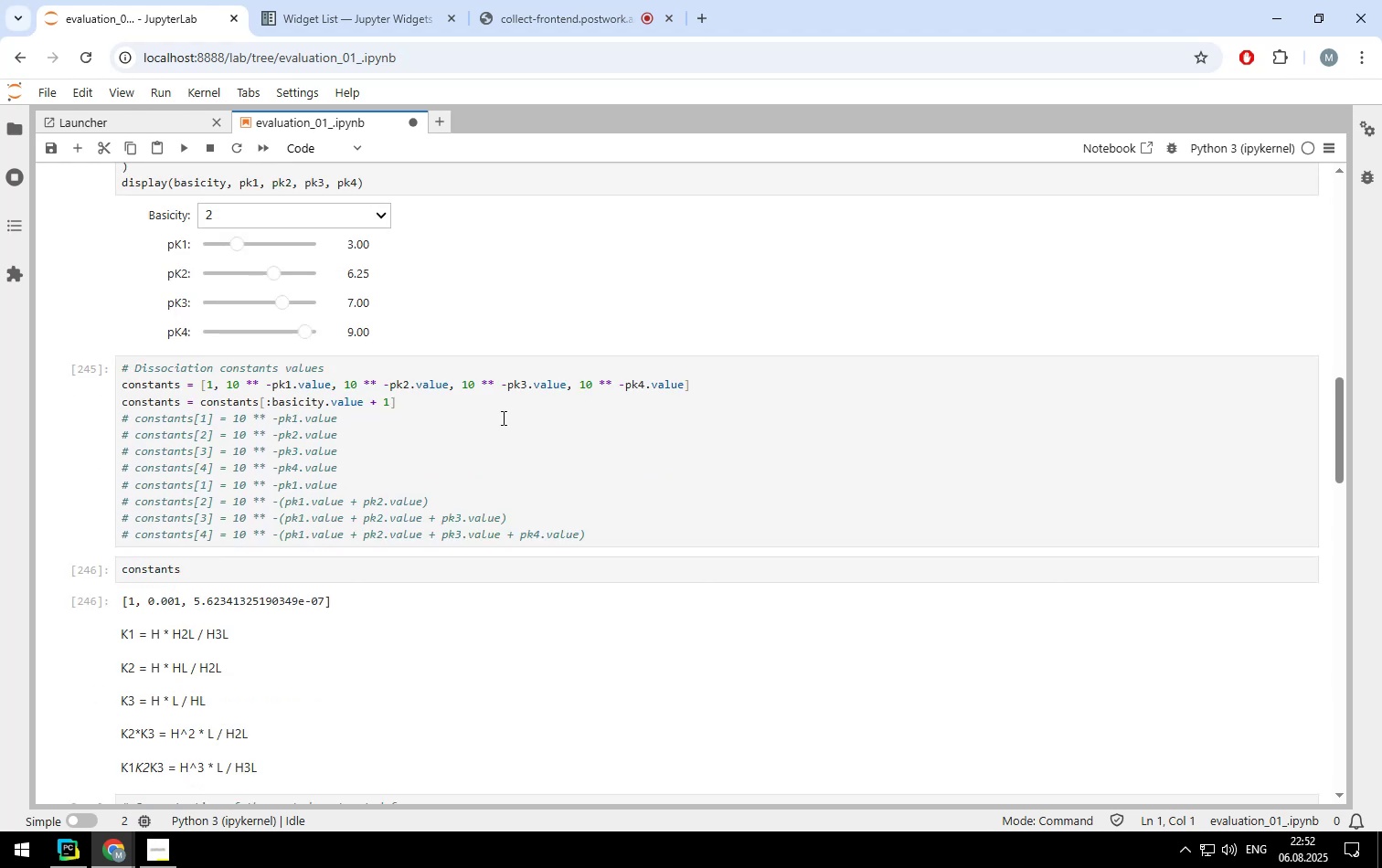 
wait(5.24)
 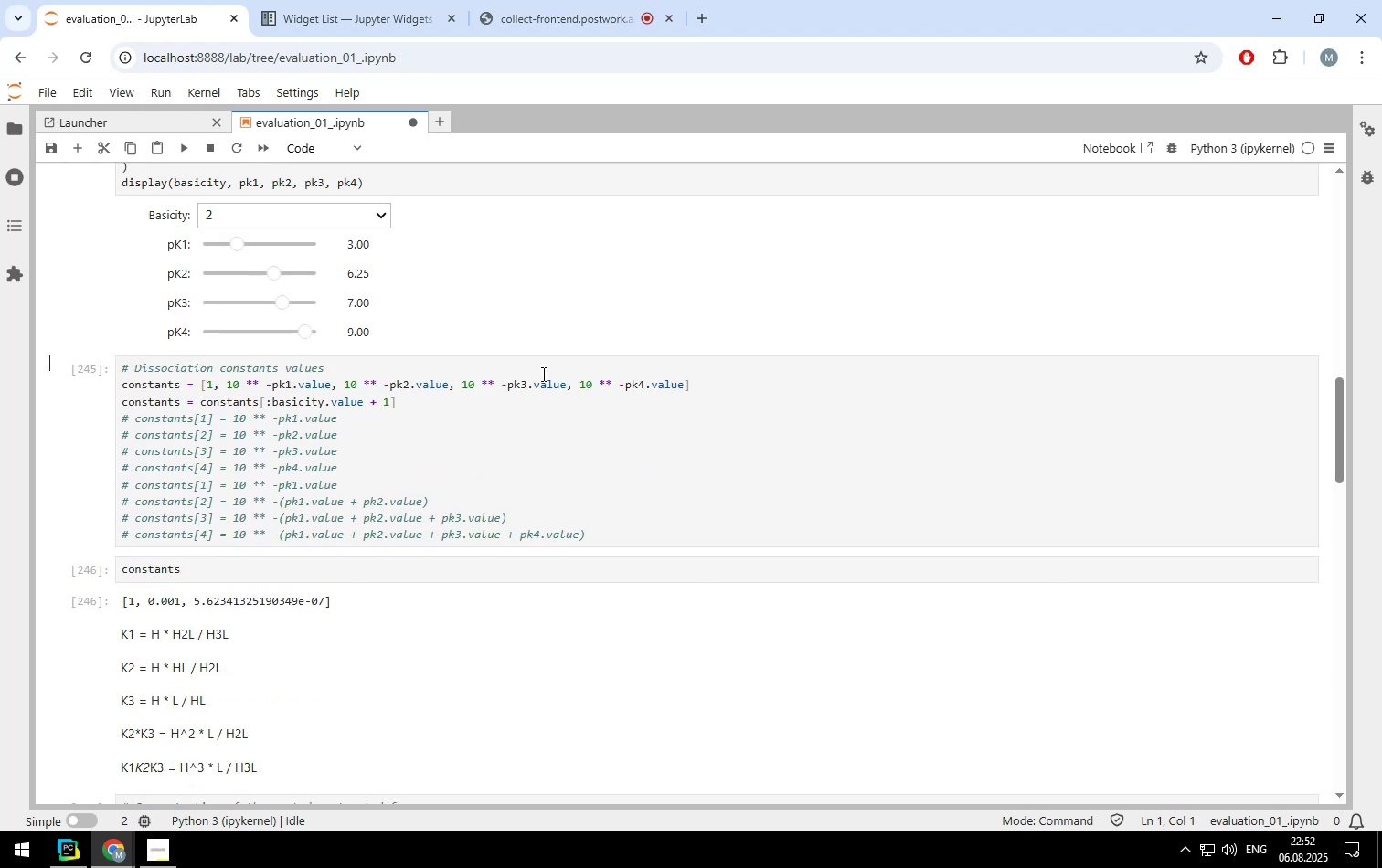 
scroll: coordinate [502, 417], scroll_direction: up, amount: 1.0
 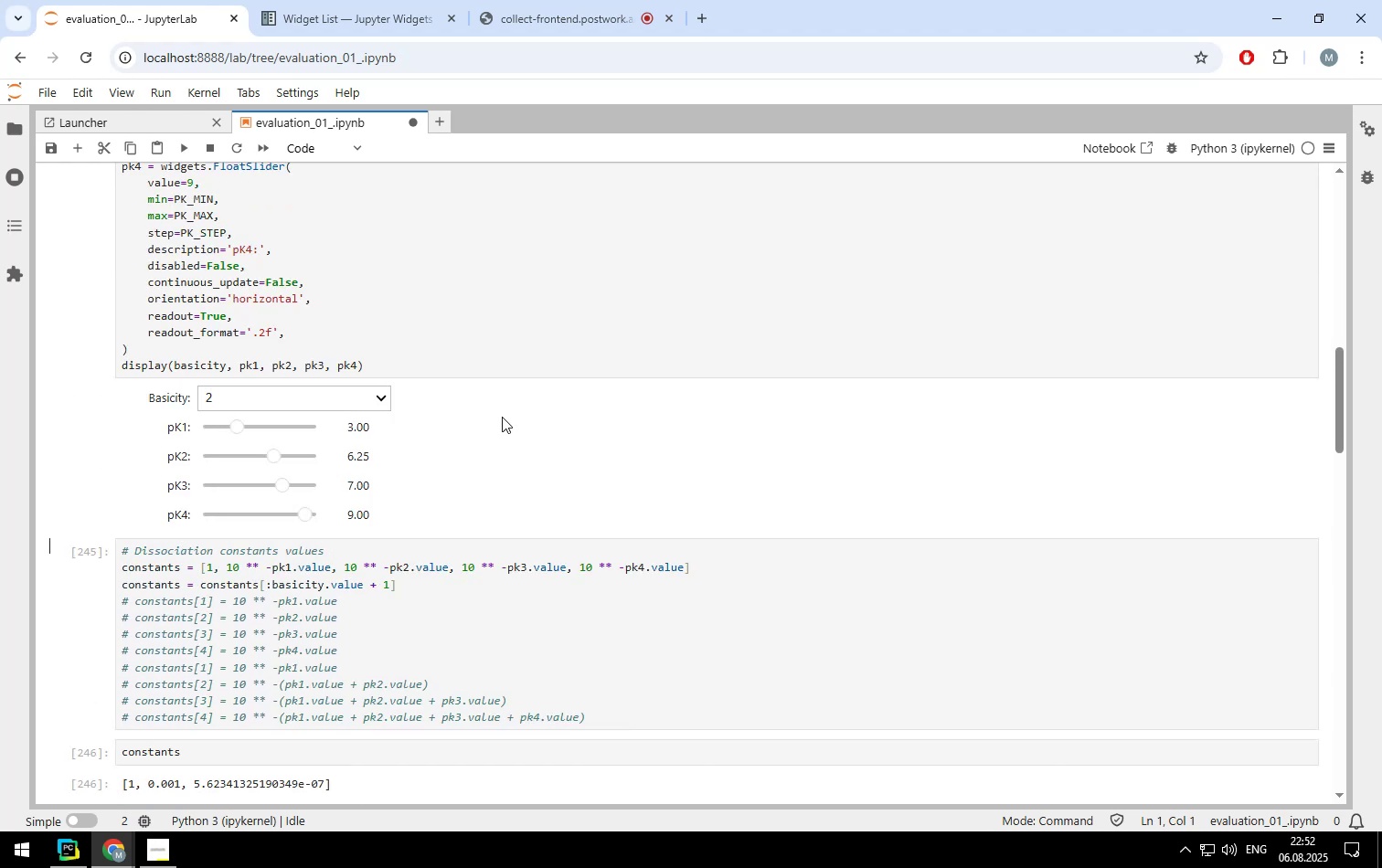 
scroll: coordinate [502, 417], scroll_direction: down, amount: 6.0
 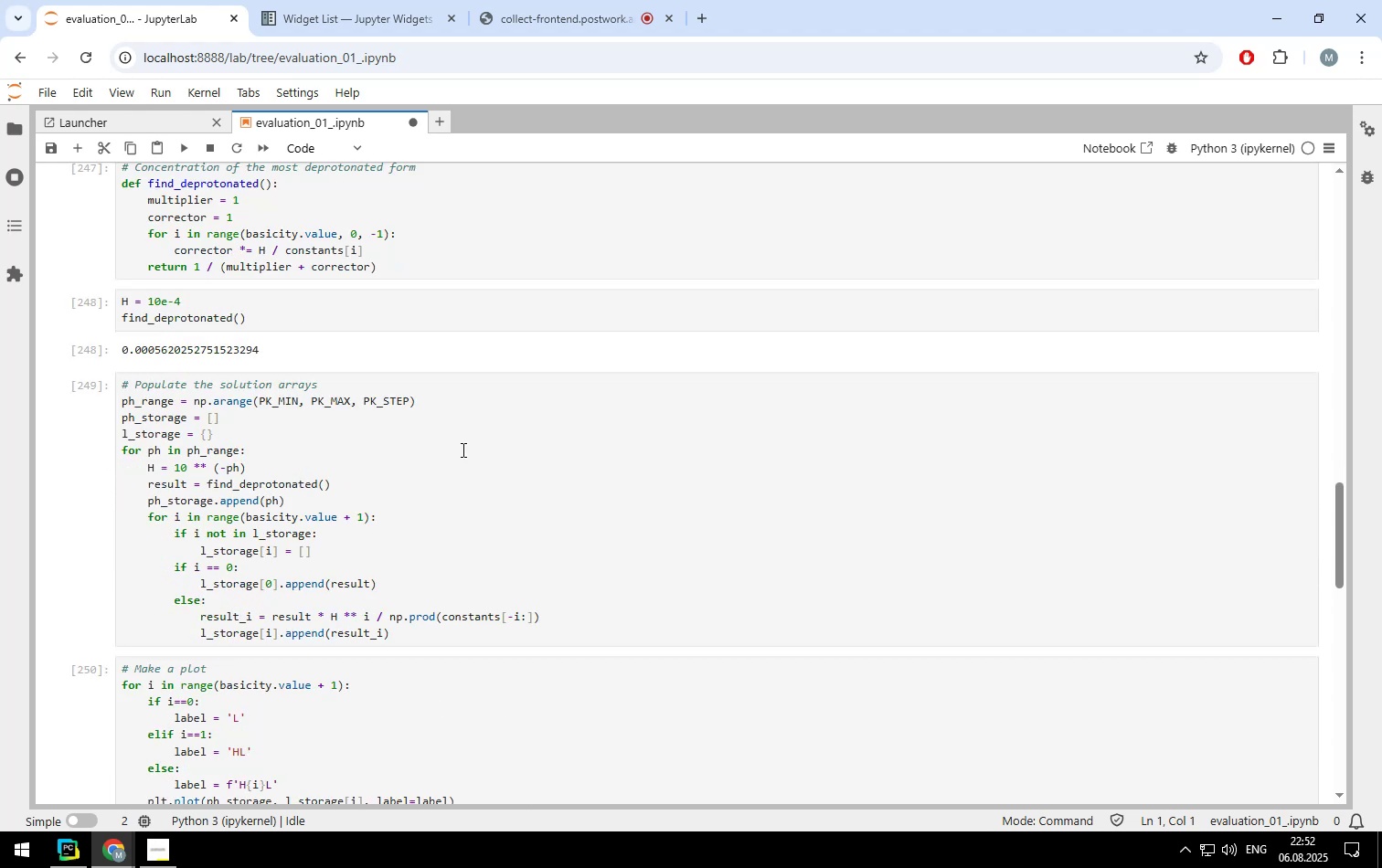 
left_click([400, 532])
 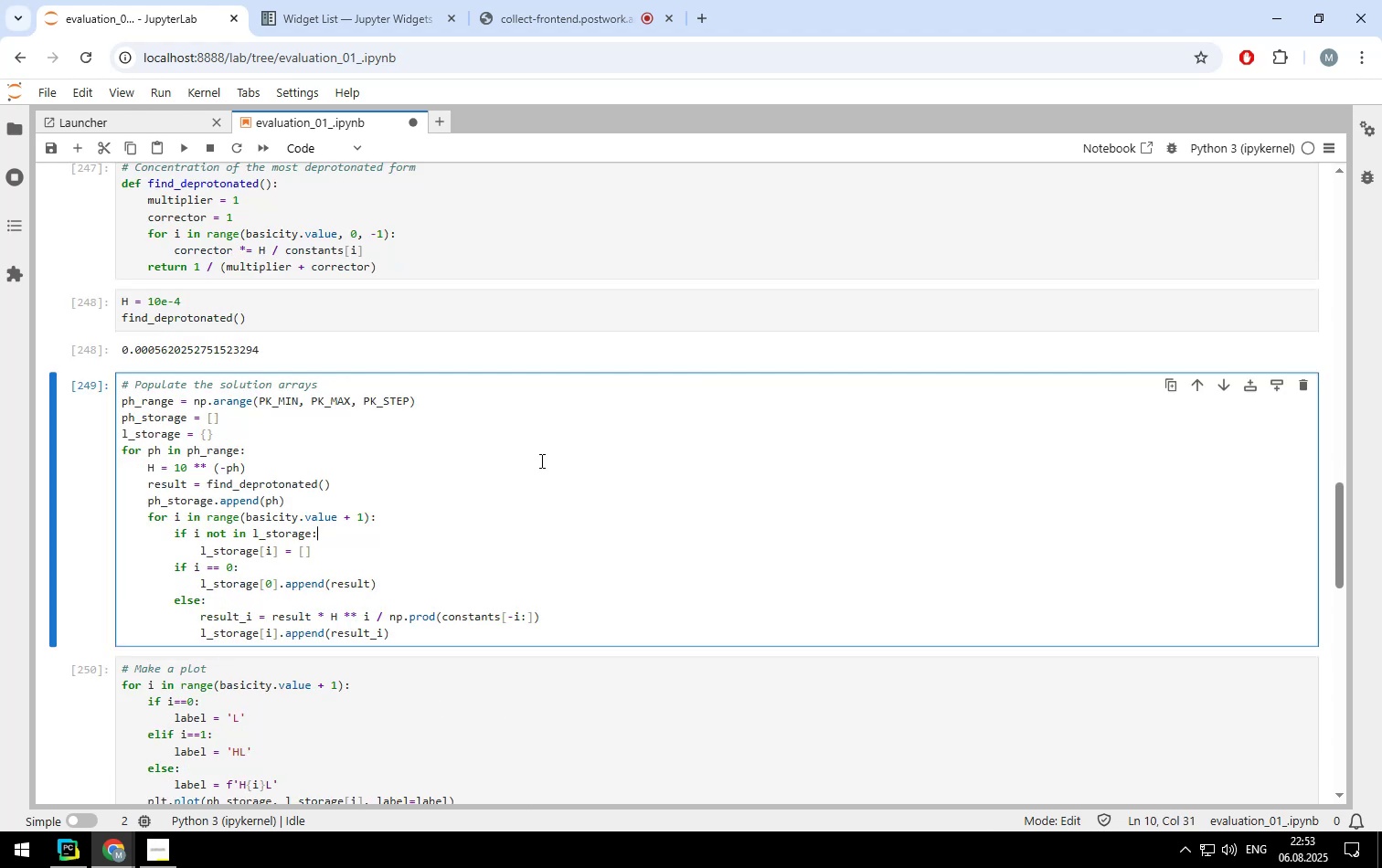 